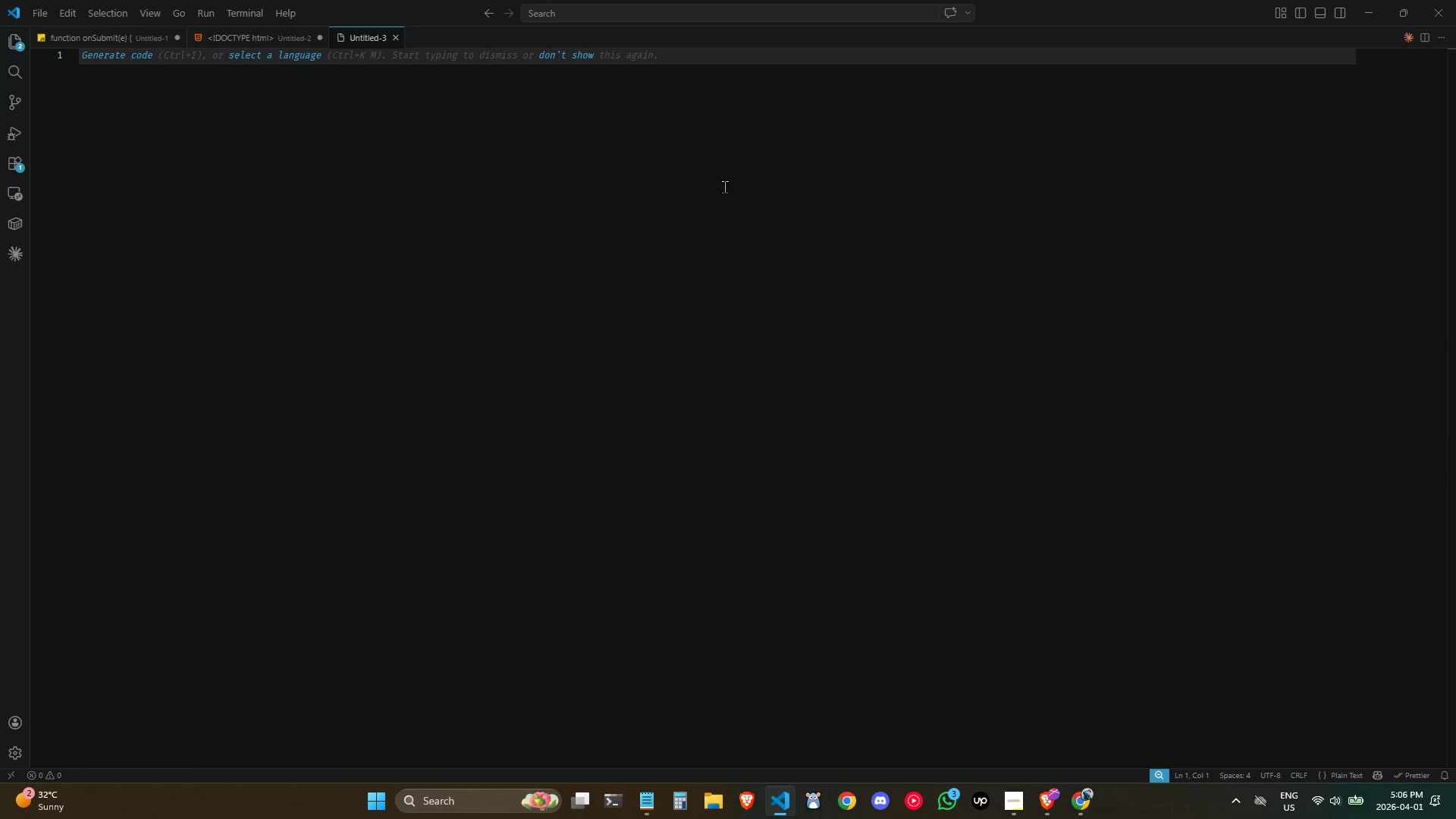 
key(Control+ControlLeft)
 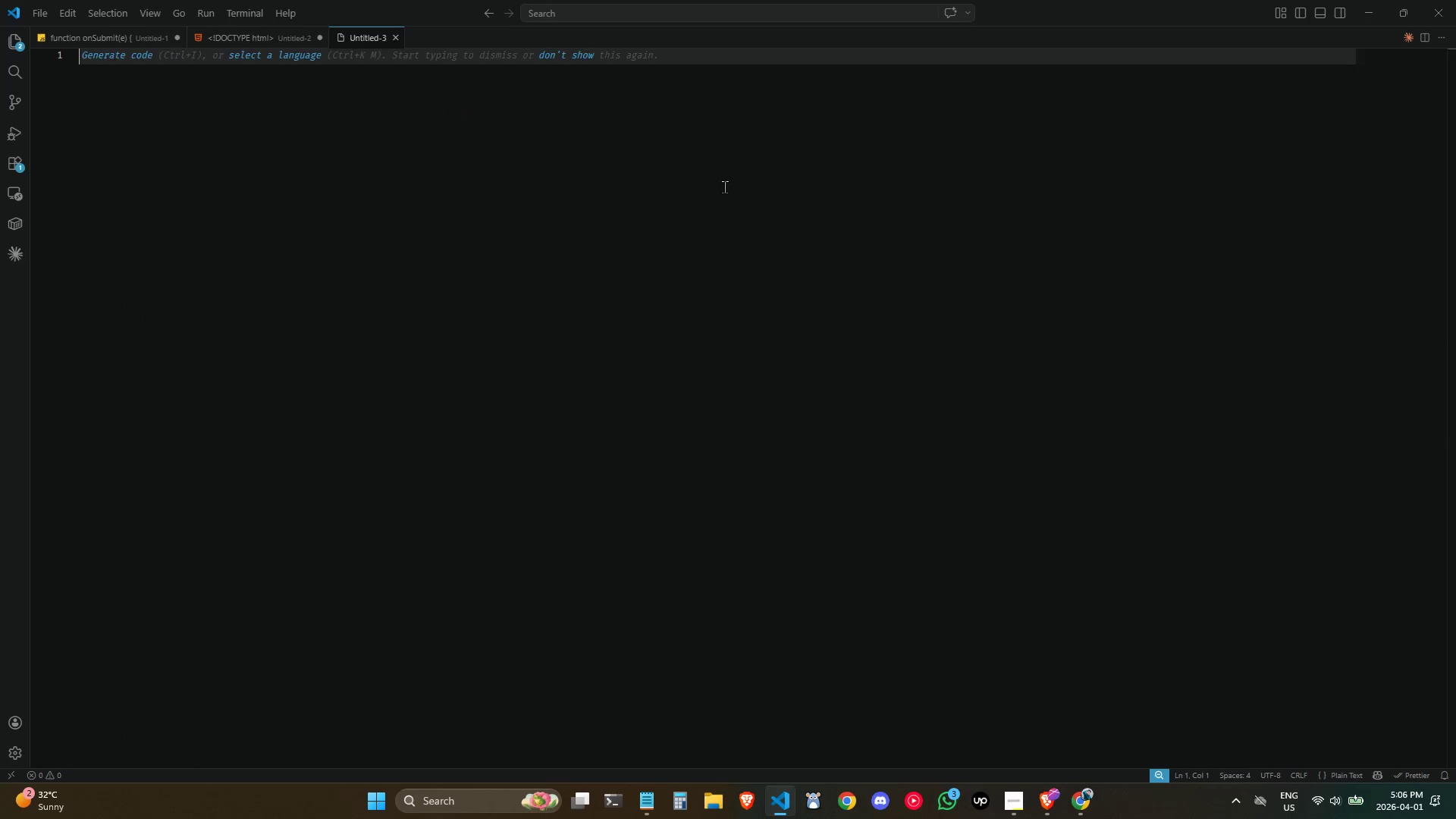 
key(Control+V)
 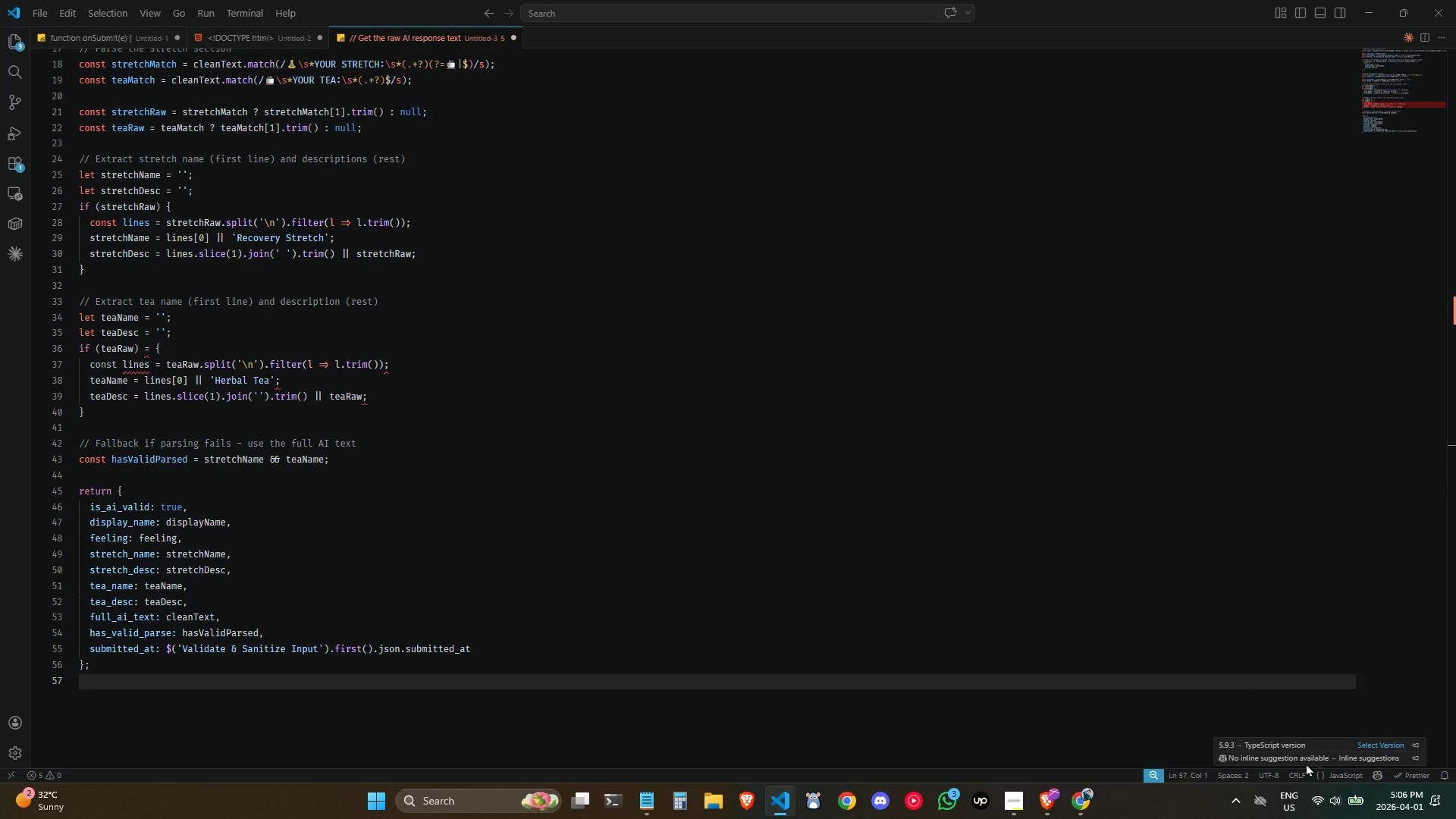 
left_click([519, 456])
 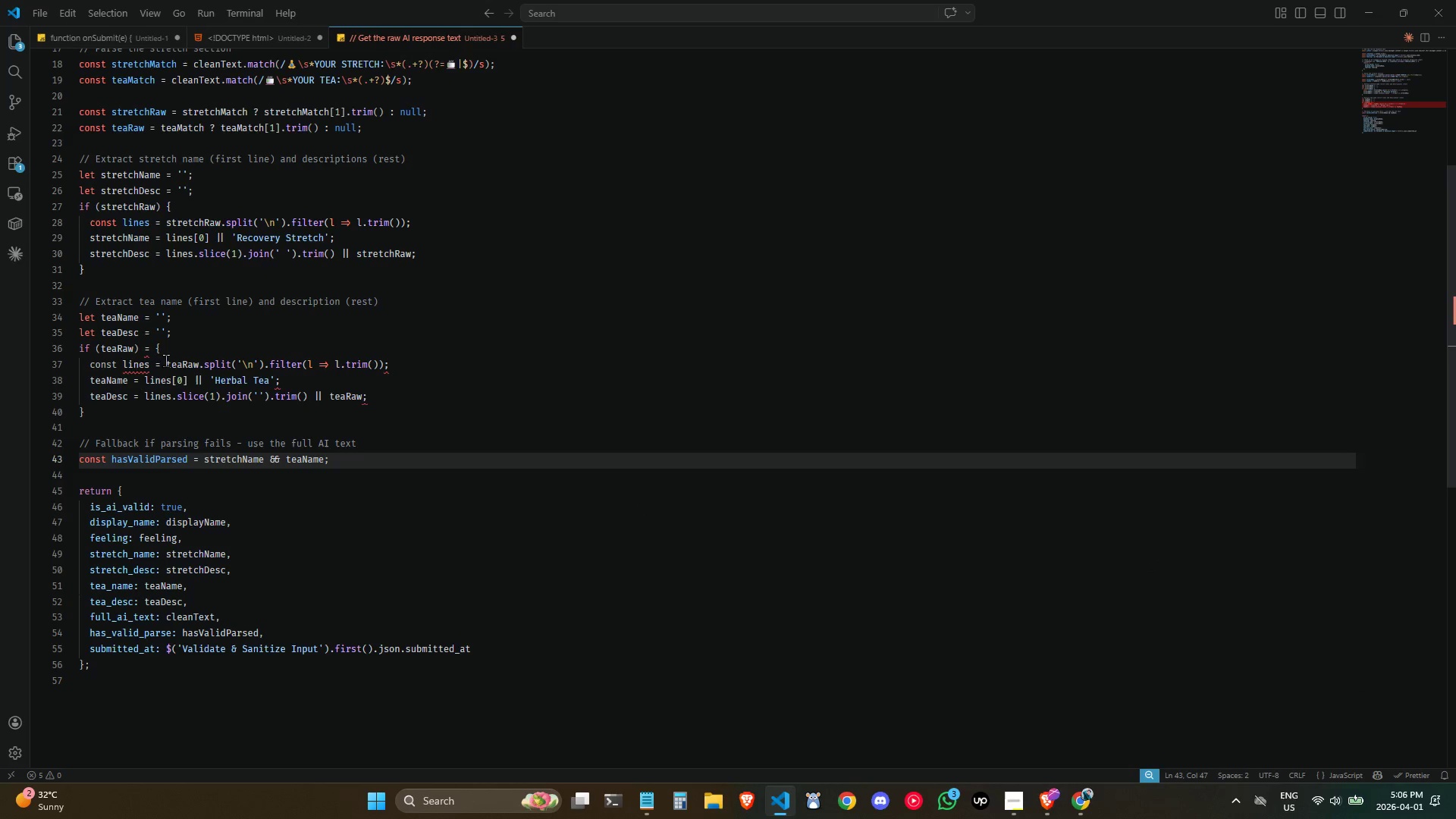 
left_click([156, 352])
 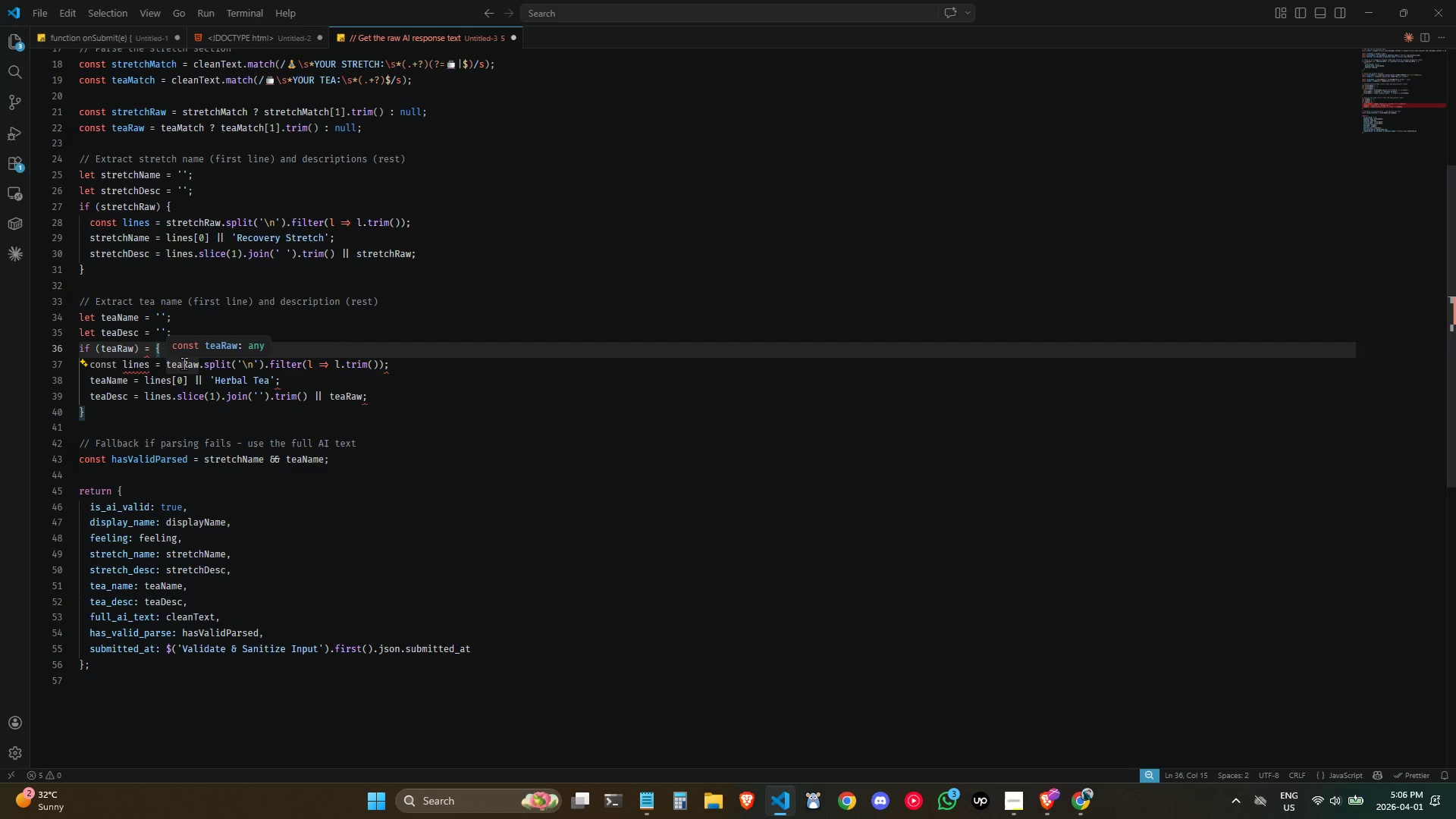 
left_click([246, 434])
 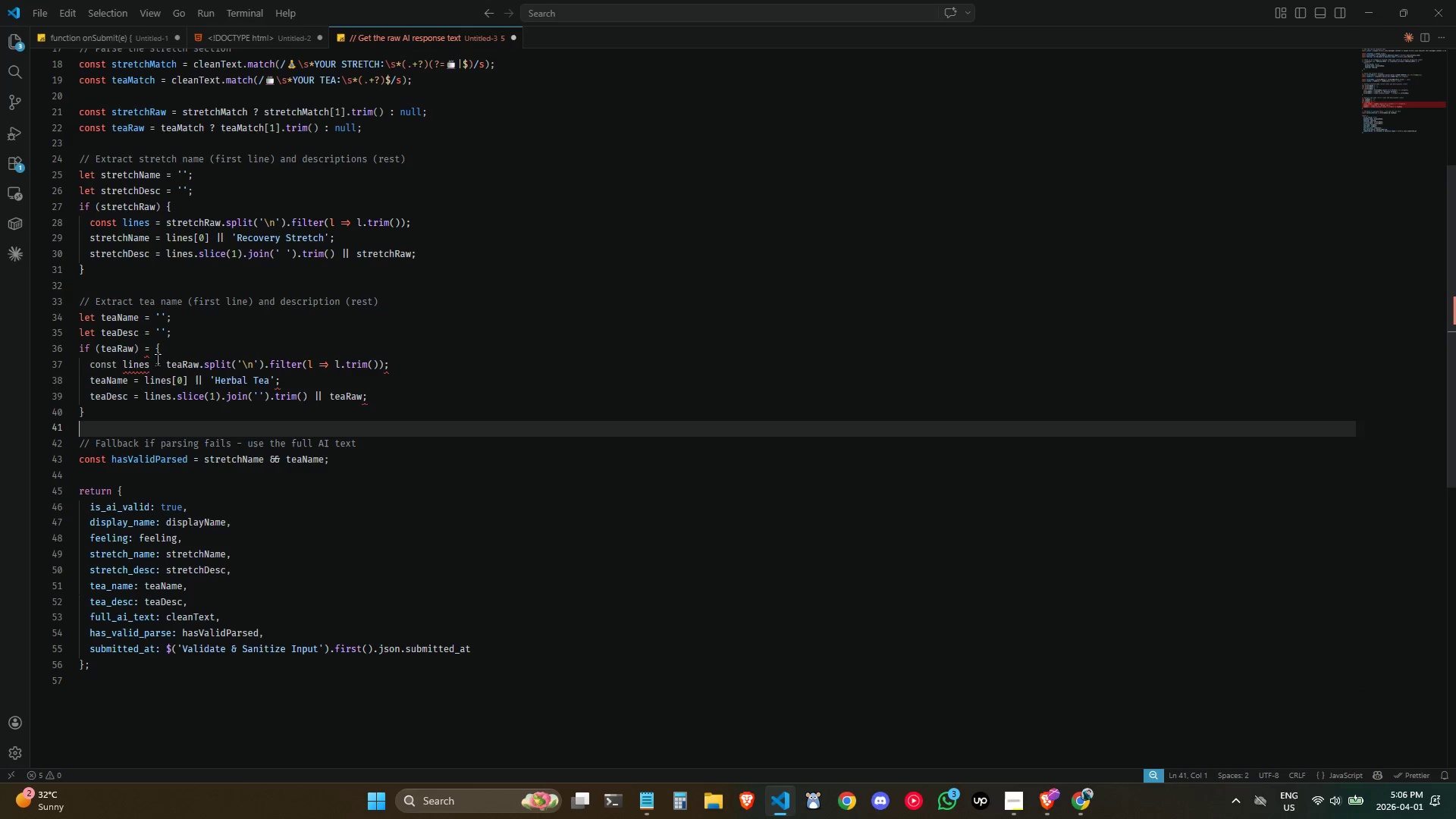 
left_click([155, 352])
 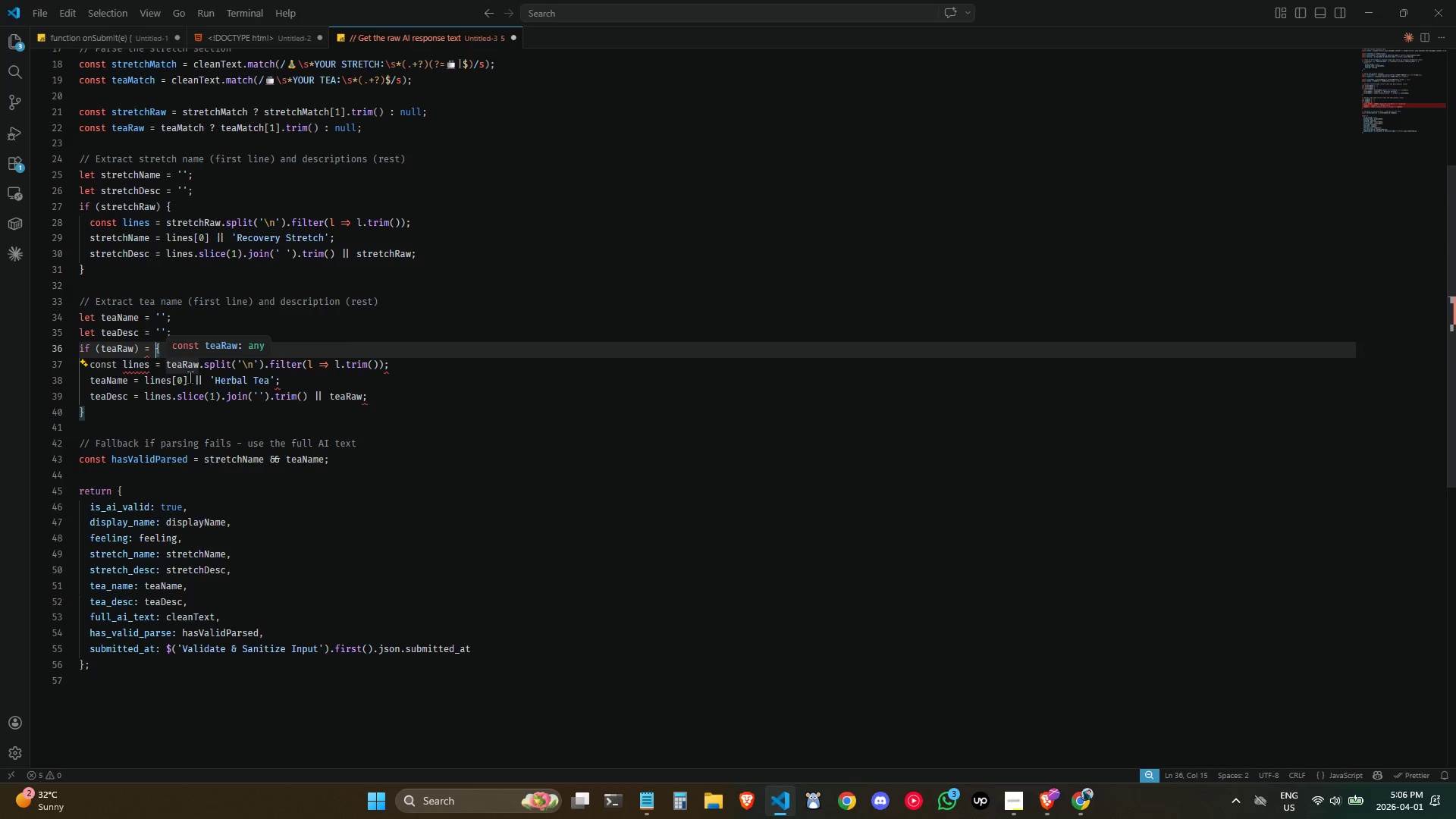 
wait(5.41)
 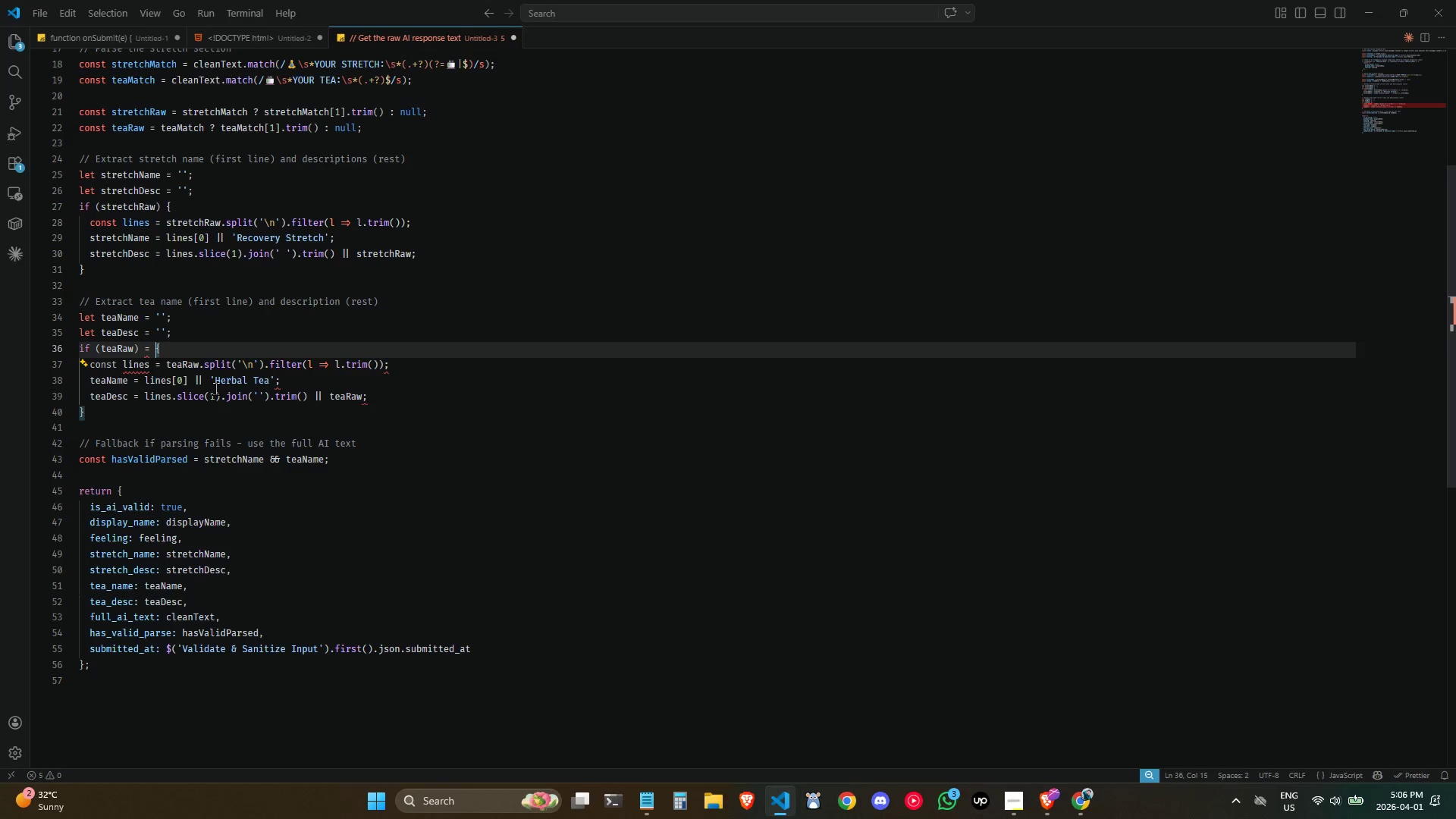 
left_click([156, 339])
 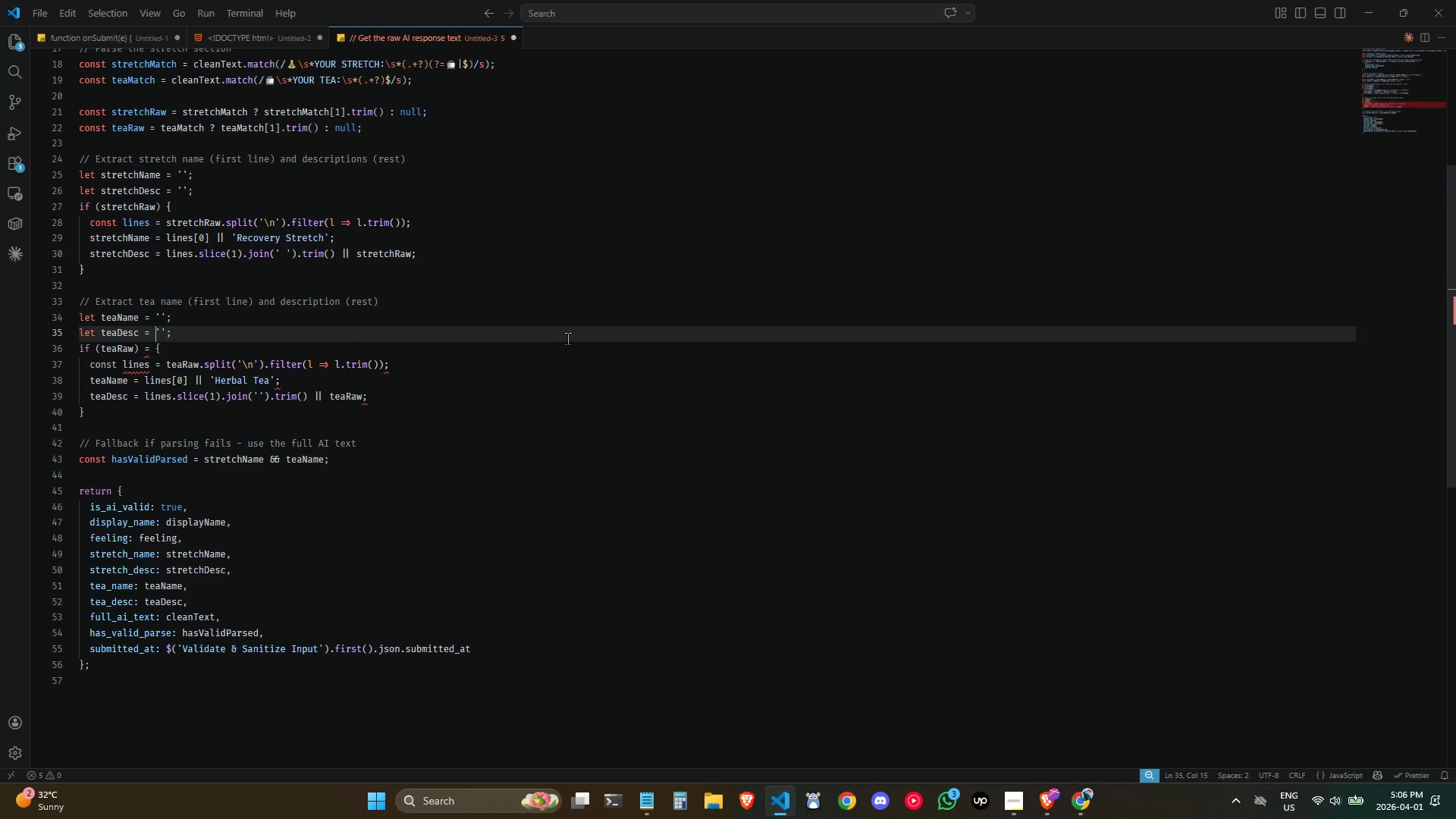 
key(Alt+AltLeft)
 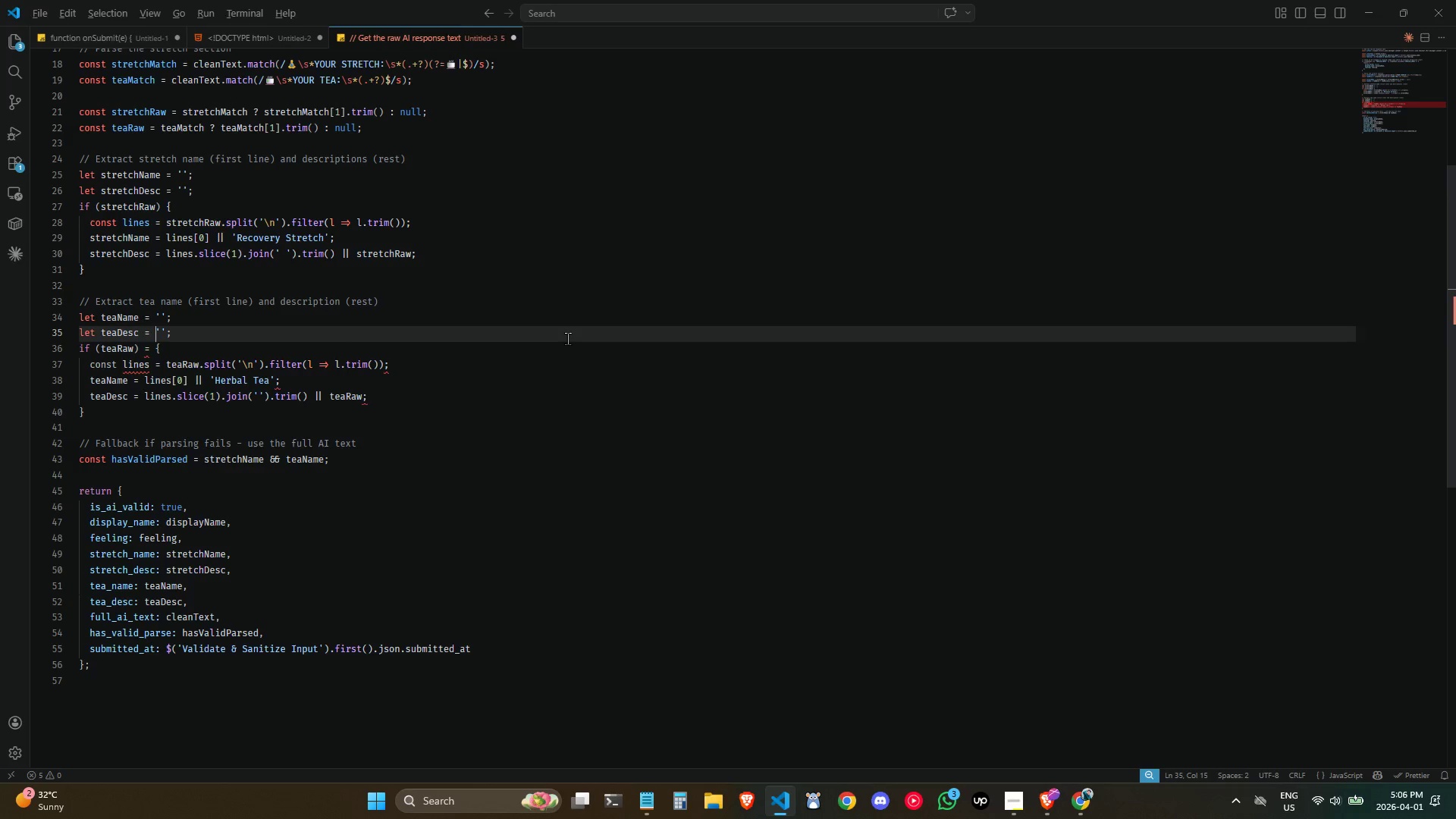 
key(Alt+Tab)
 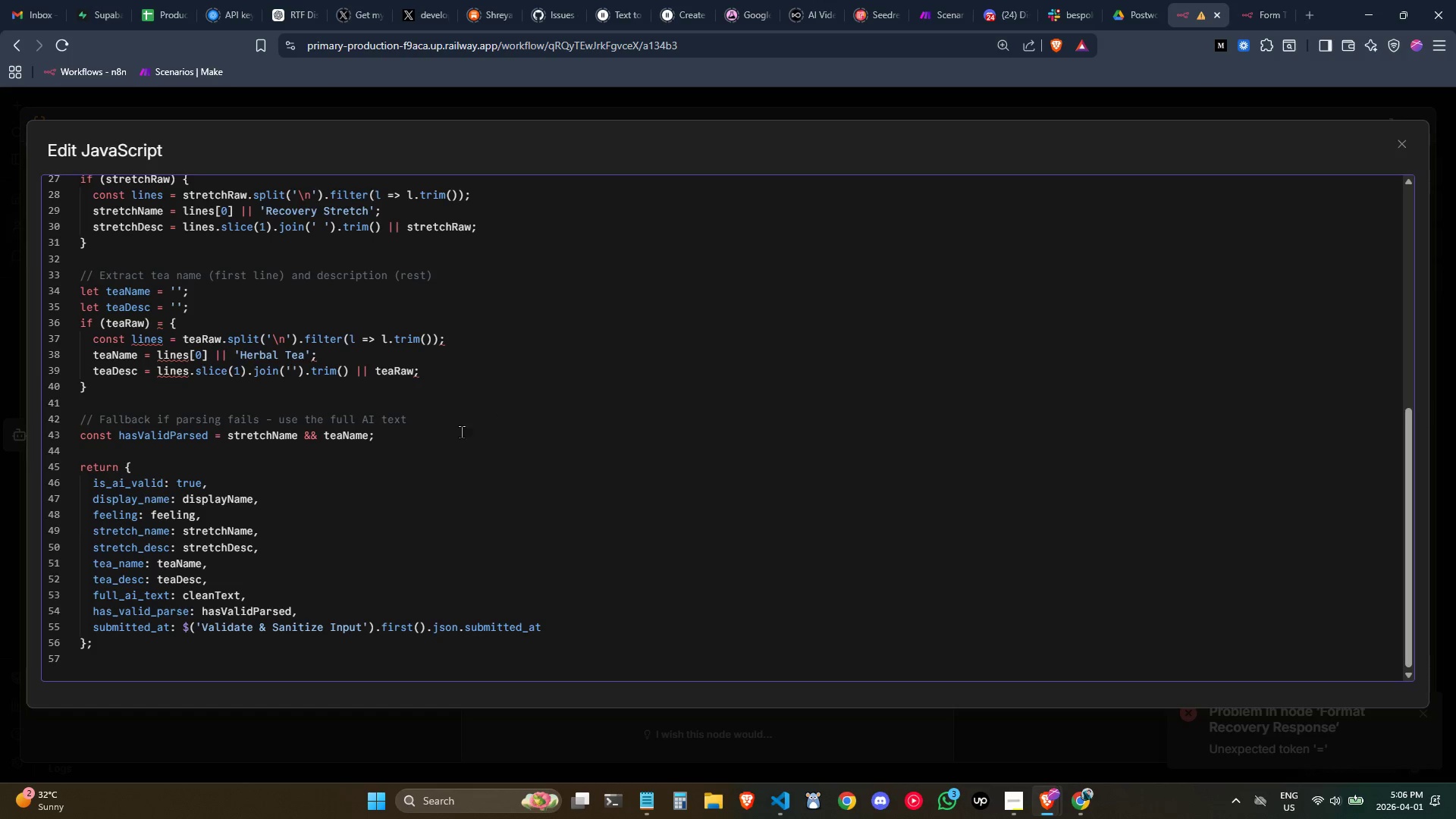 
left_click([232, 454])
 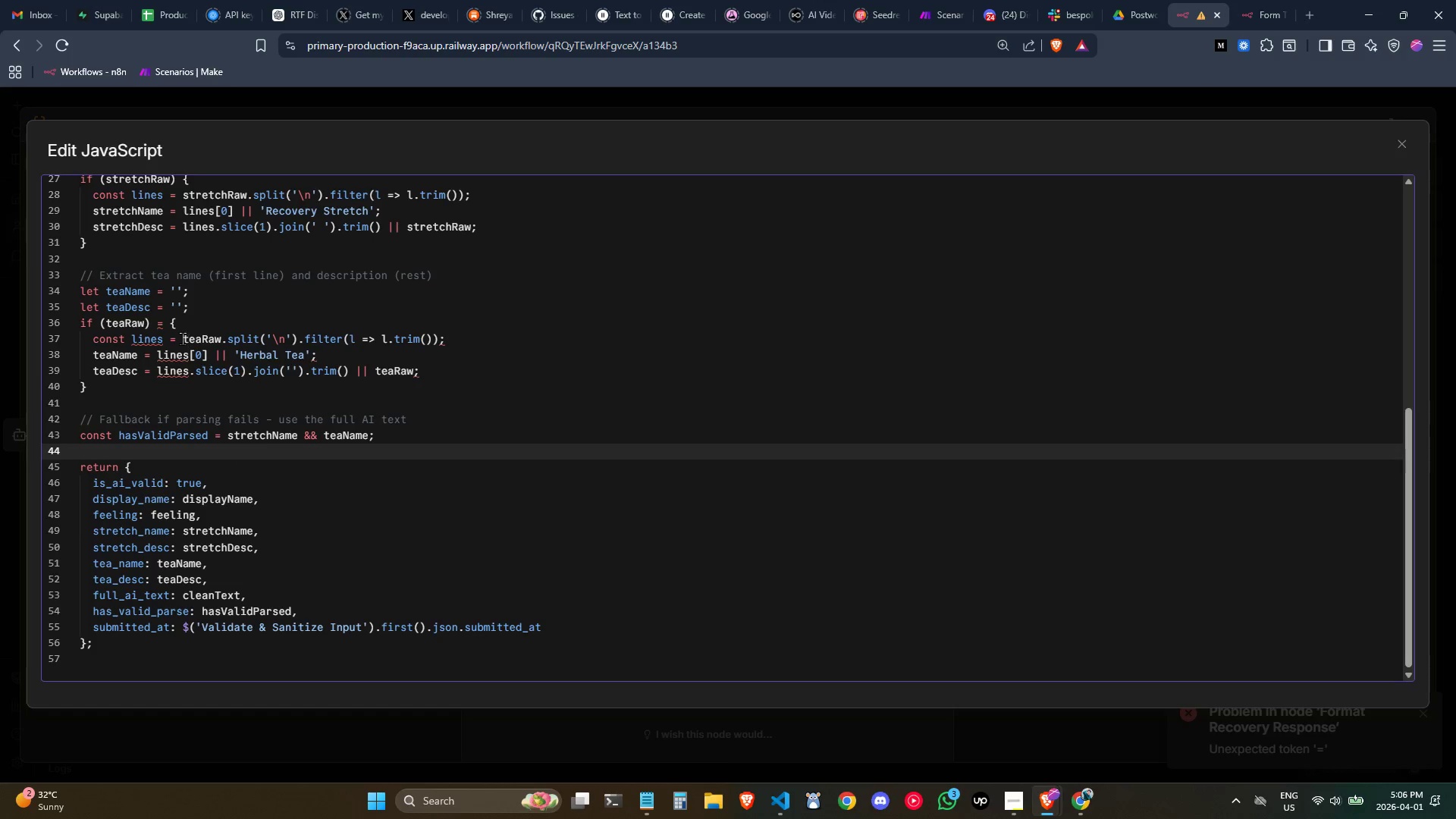 
left_click([178, 336])
 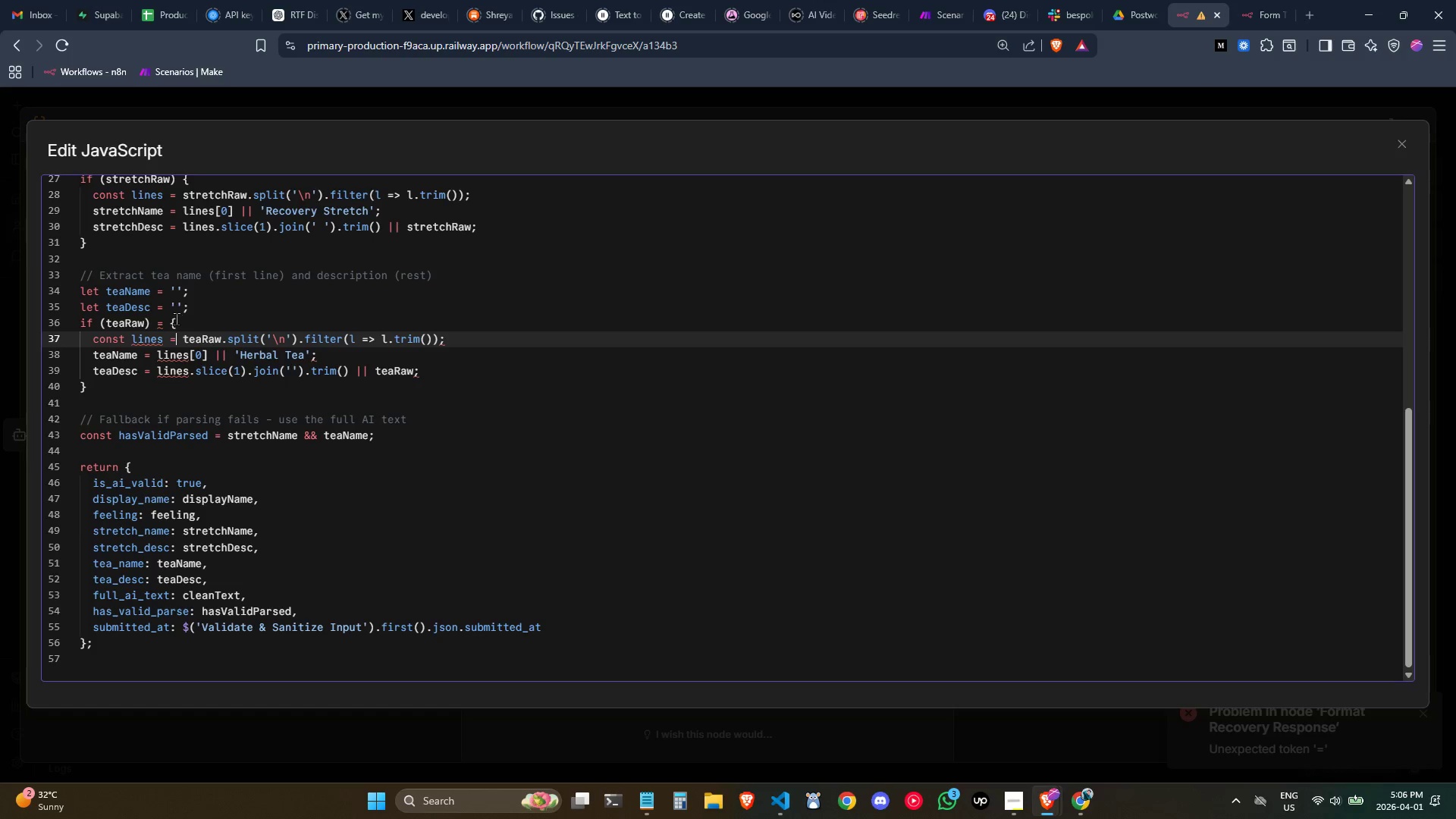 
left_click([164, 316])
 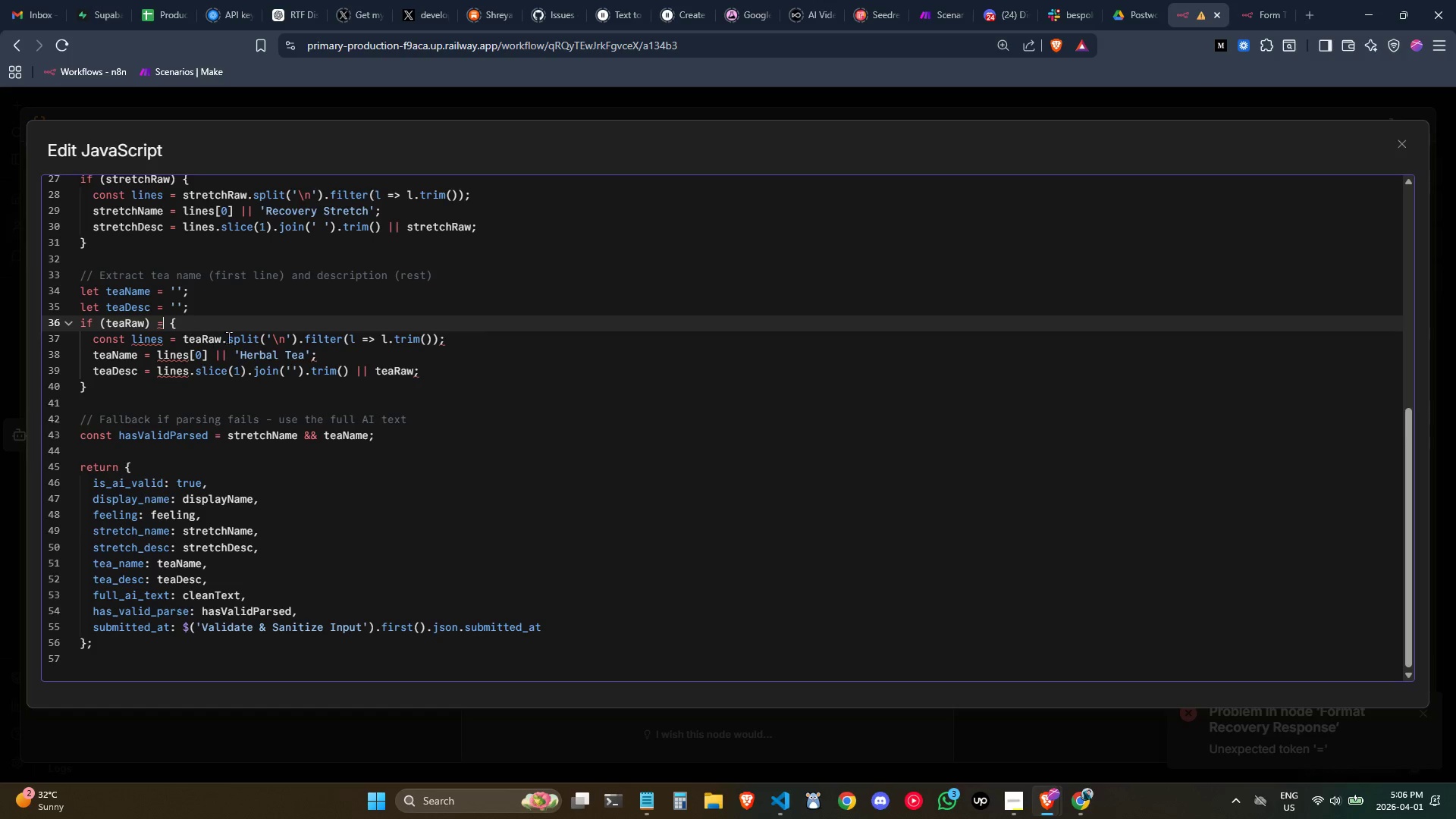 
key(Control+ControlLeft)
 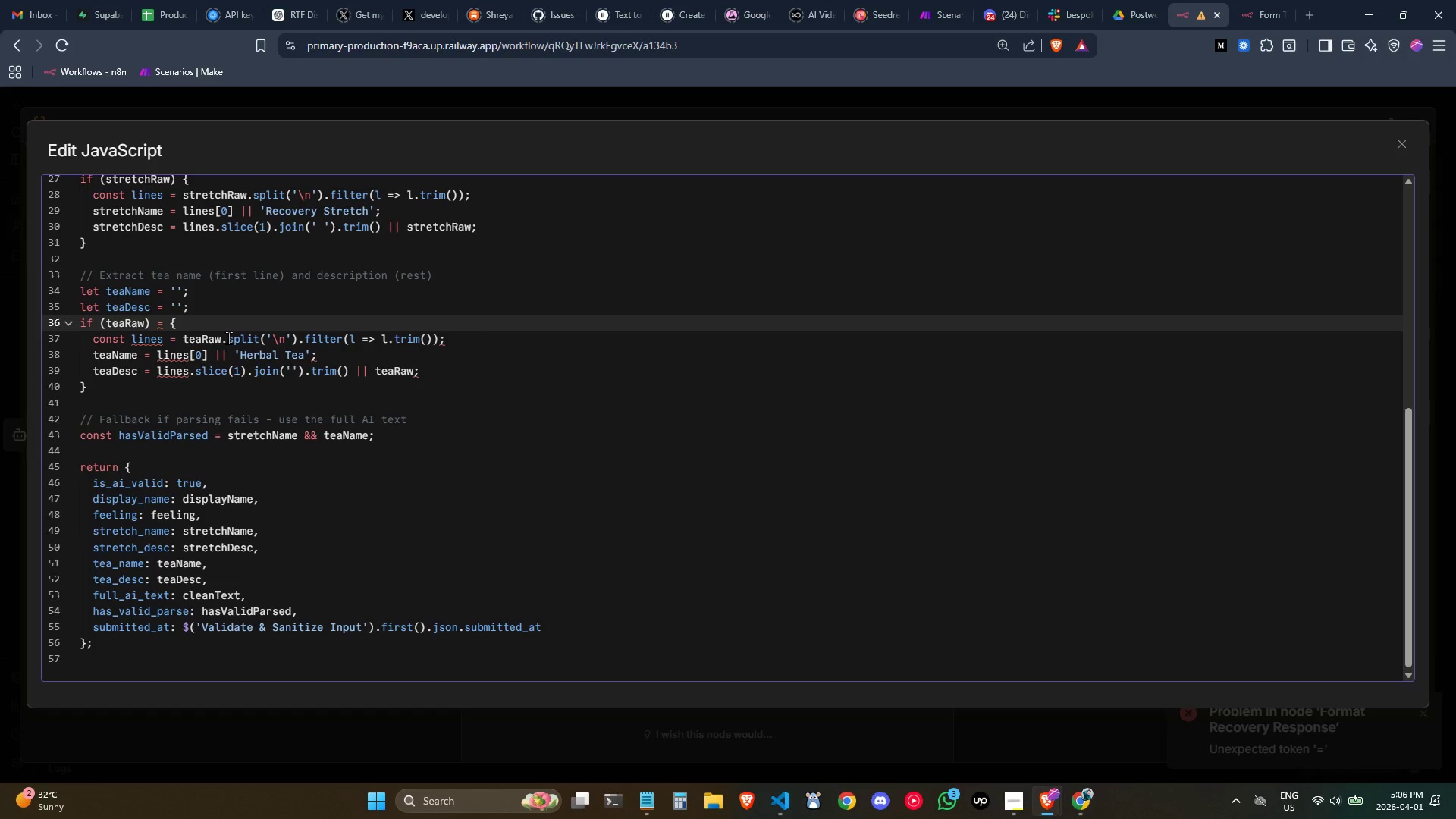 
key(Backspace)
 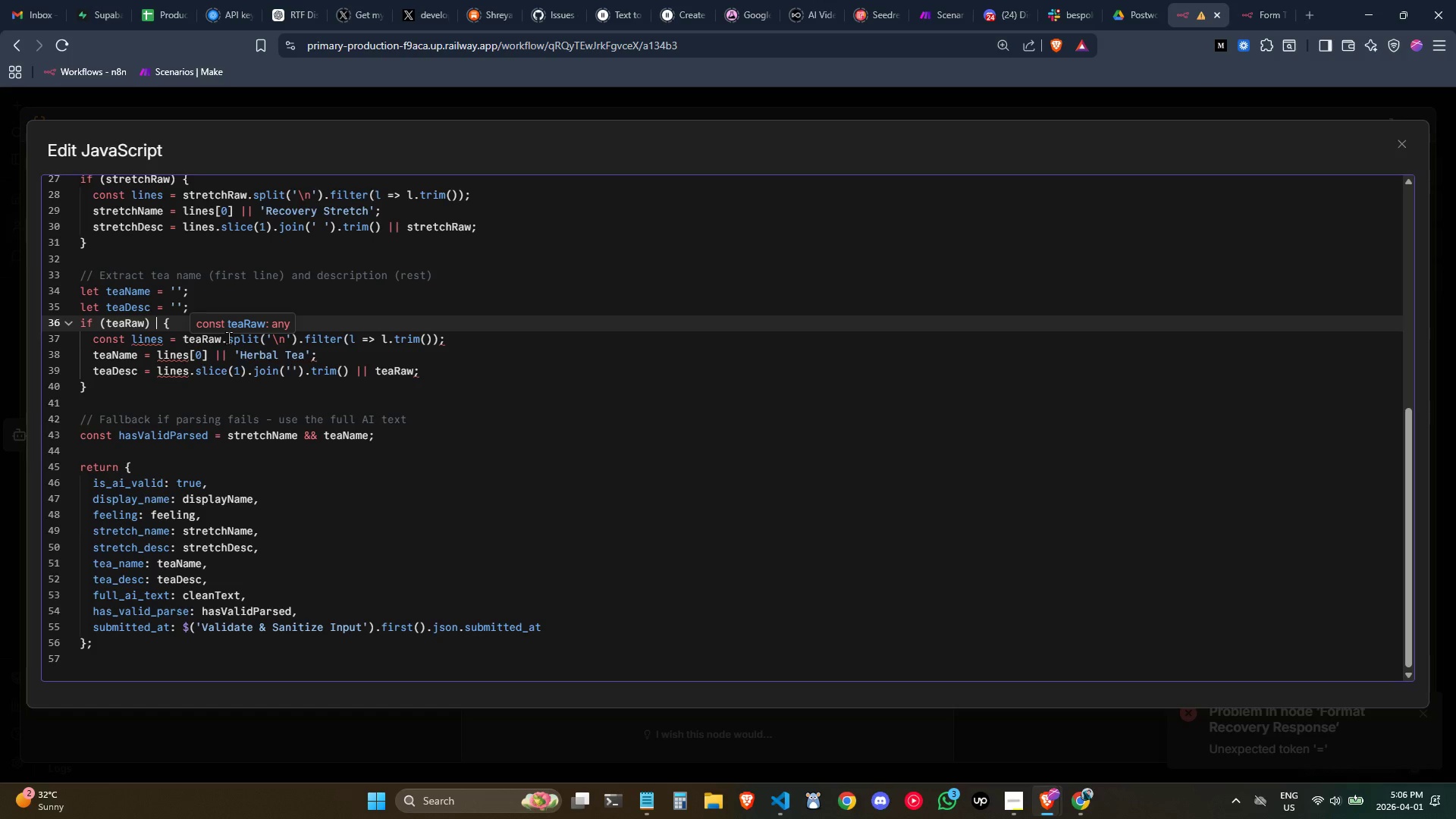 
key(Backspace)
 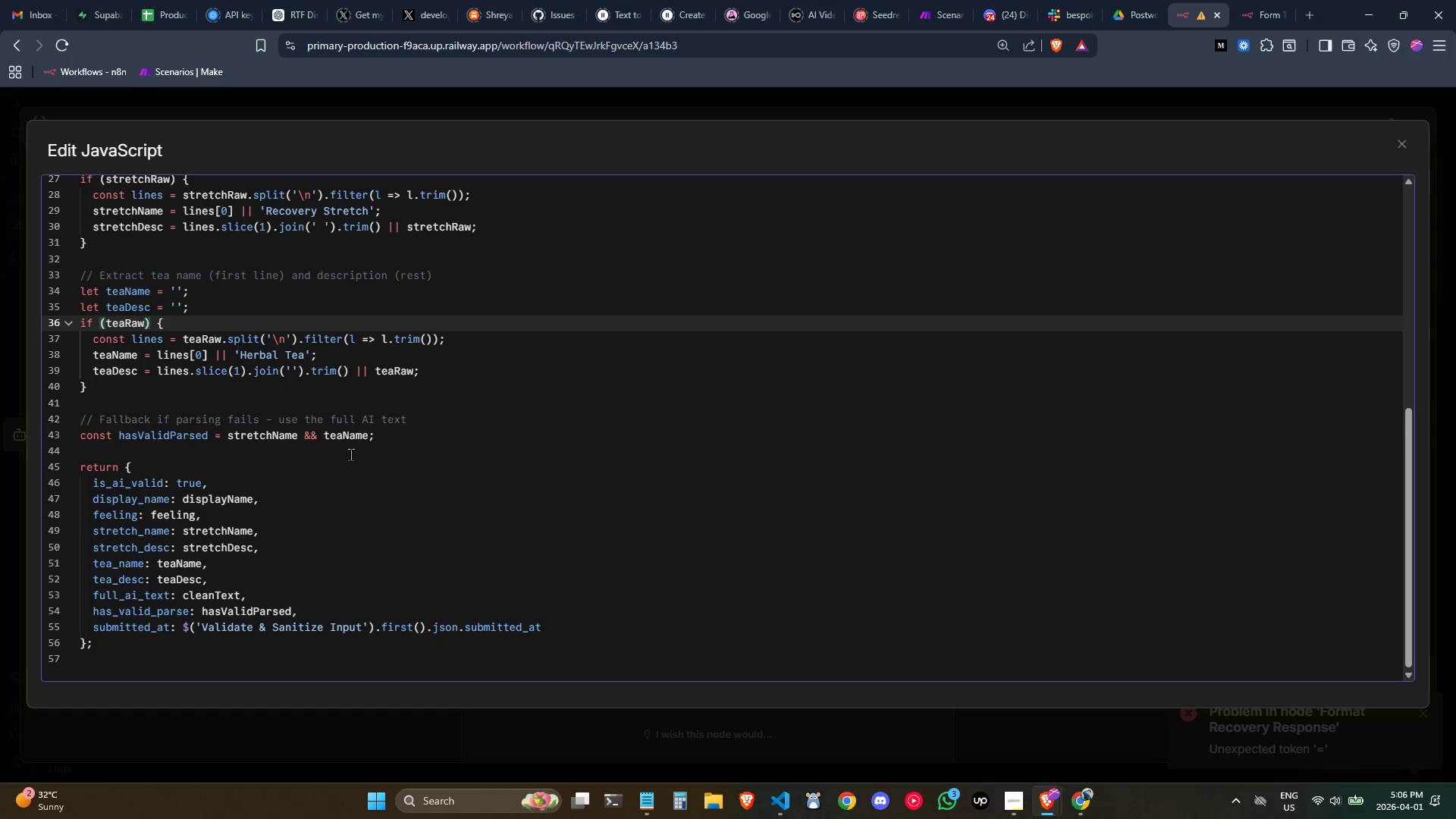 
left_click([359, 455])
 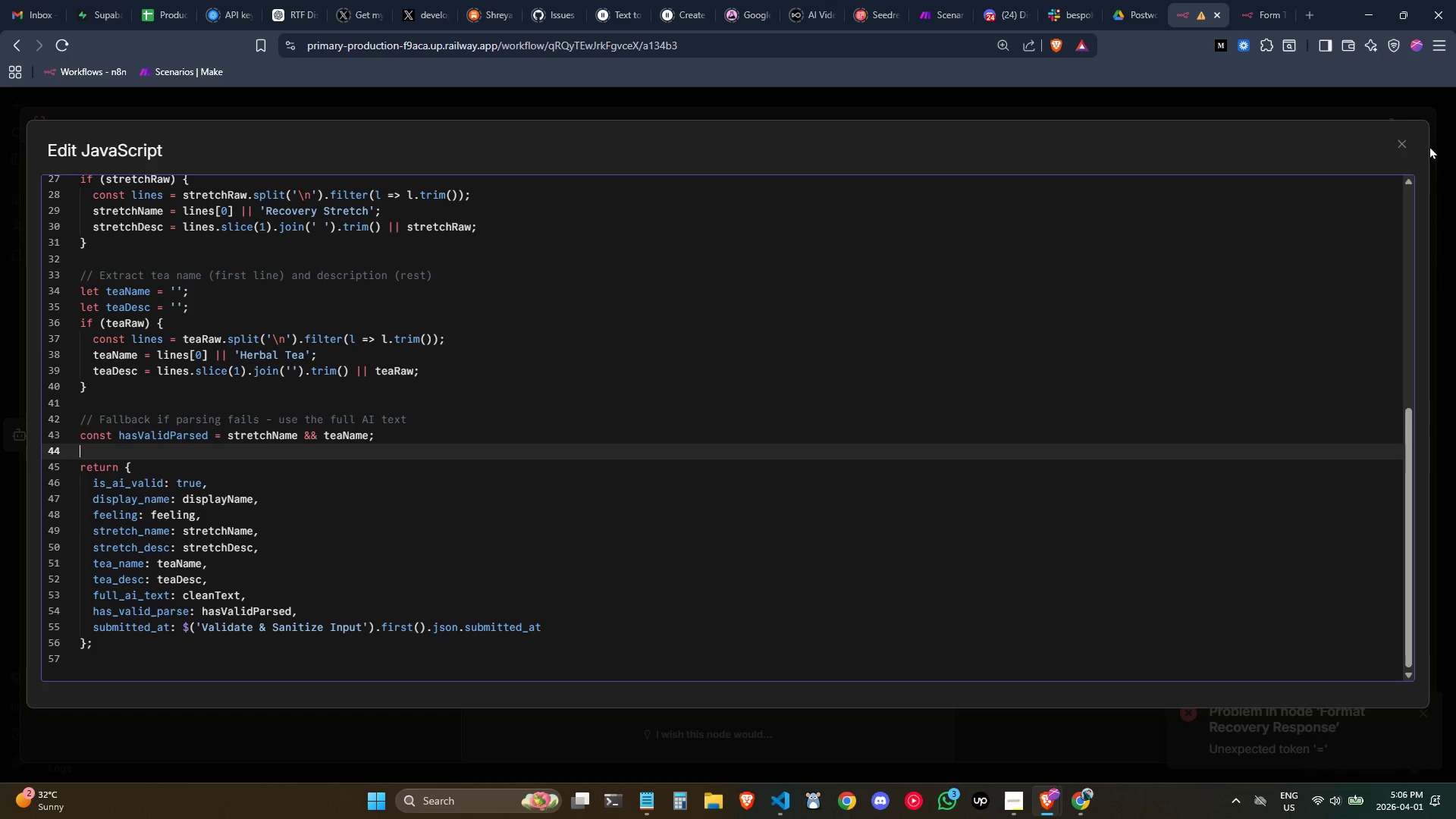 
left_click([1401, 137])
 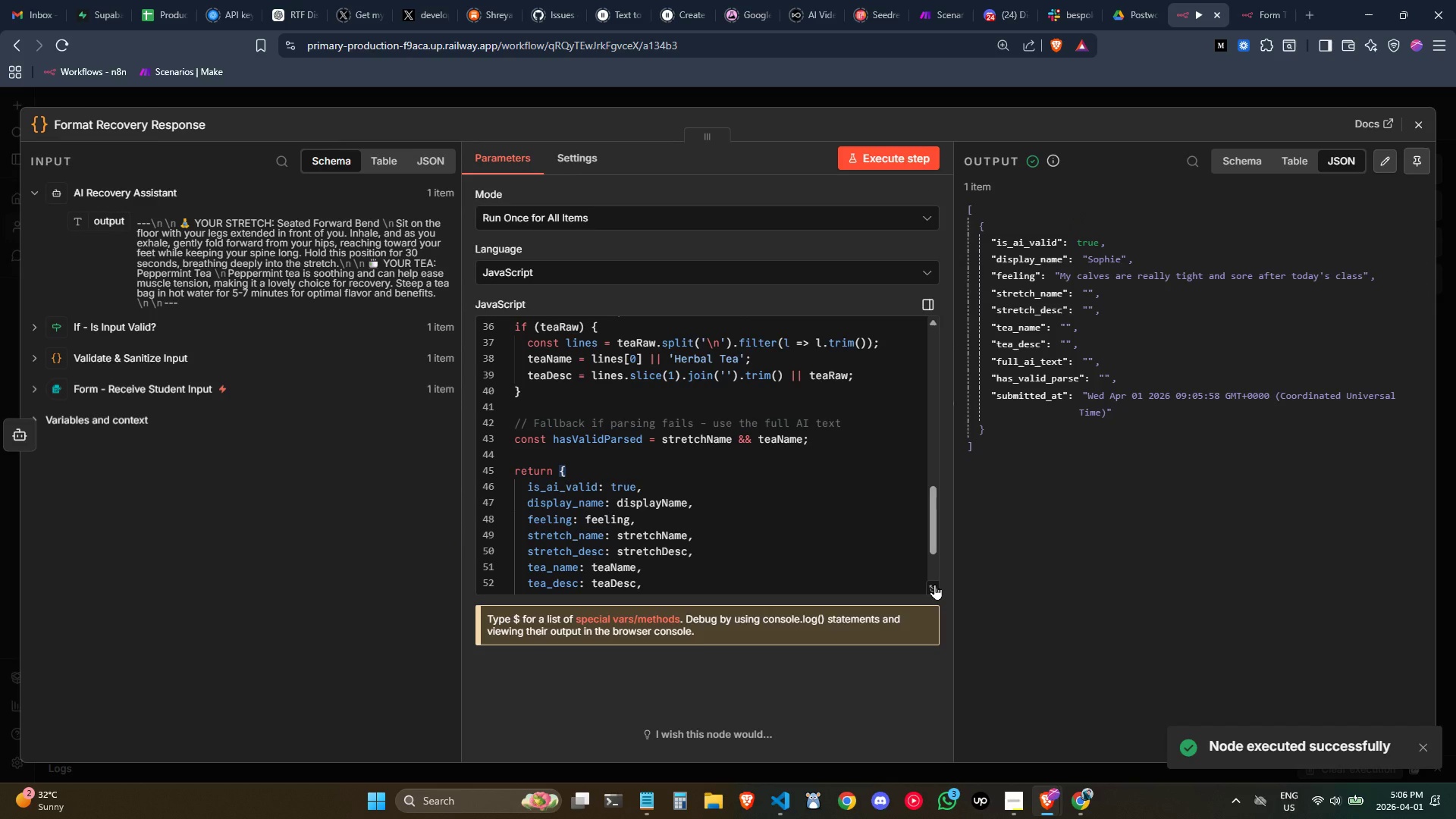 
wait(6.89)
 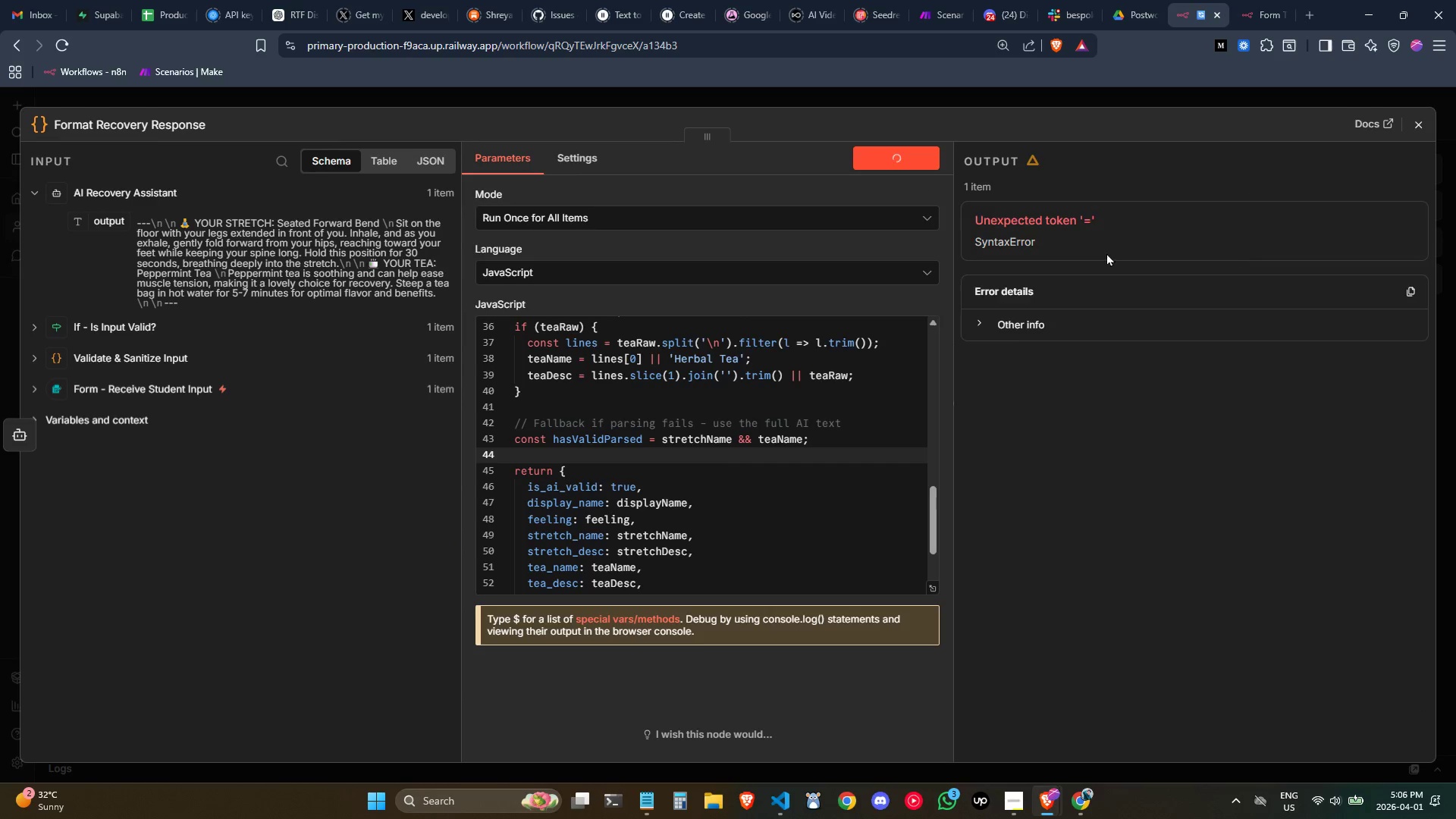 
left_click([937, 589])
 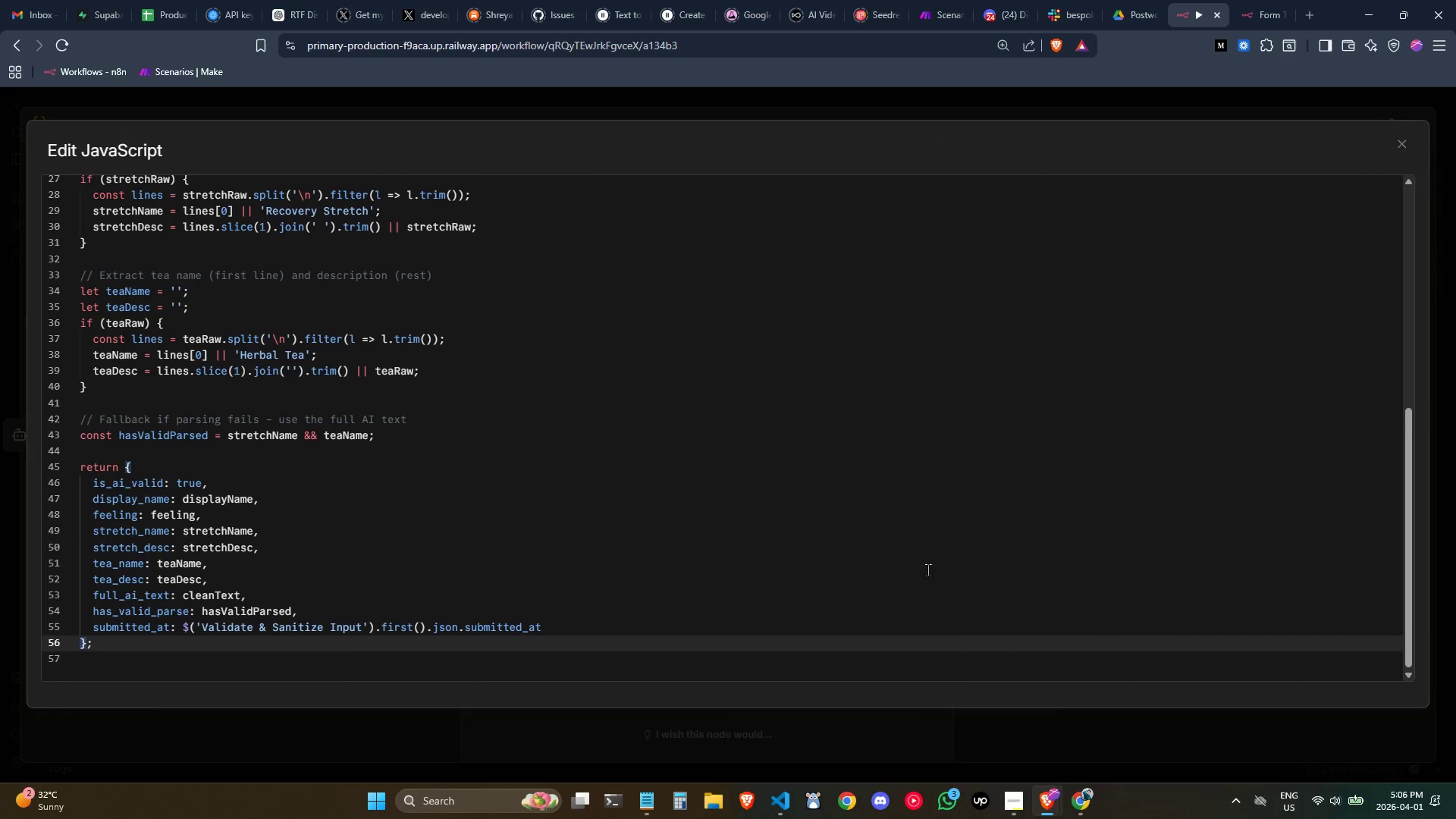 
scroll: coordinate [930, 507], scroll_direction: up, amount: 2.0
 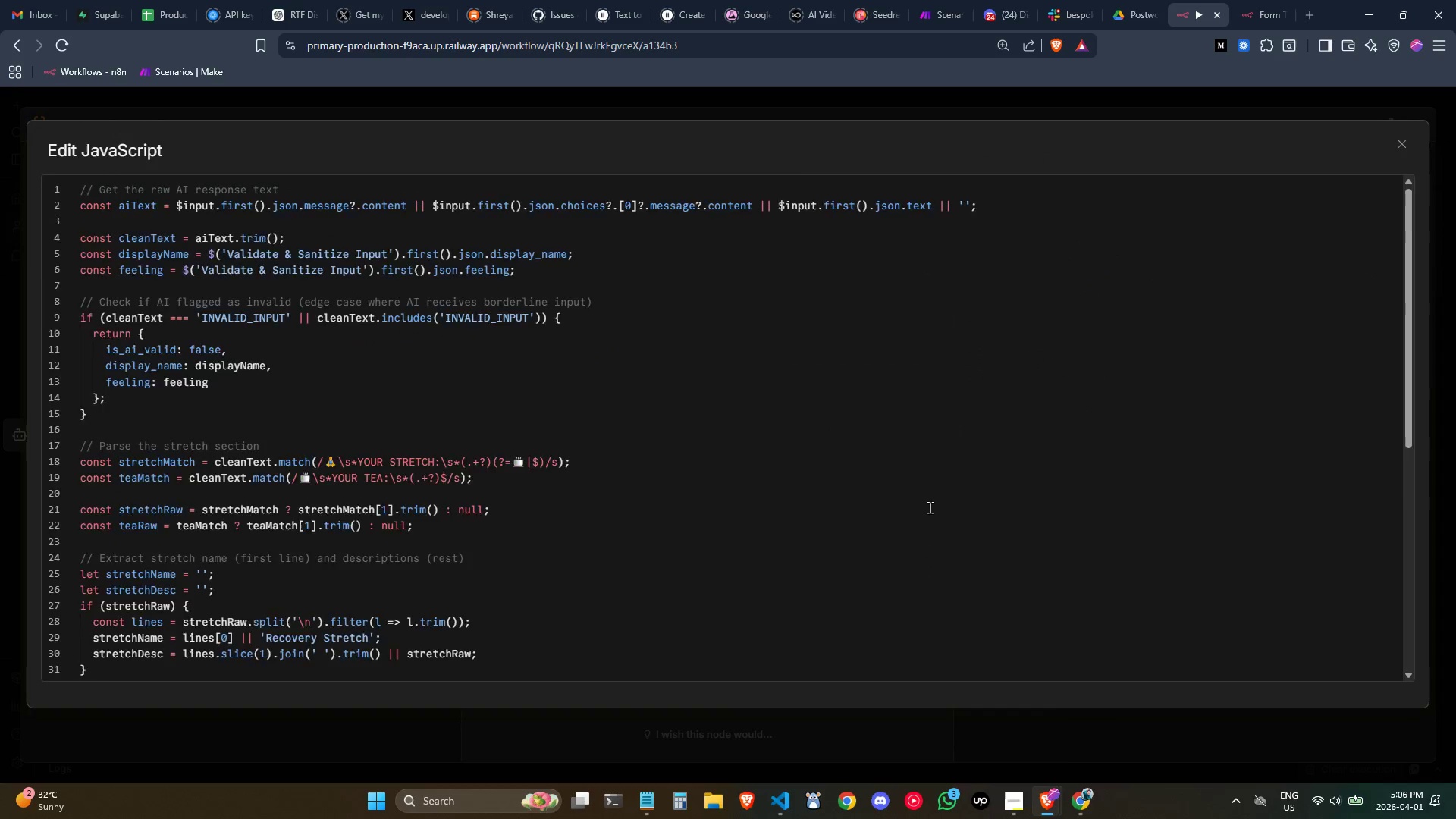 
scroll: coordinate [956, 487], scroll_direction: down, amount: 2.0
 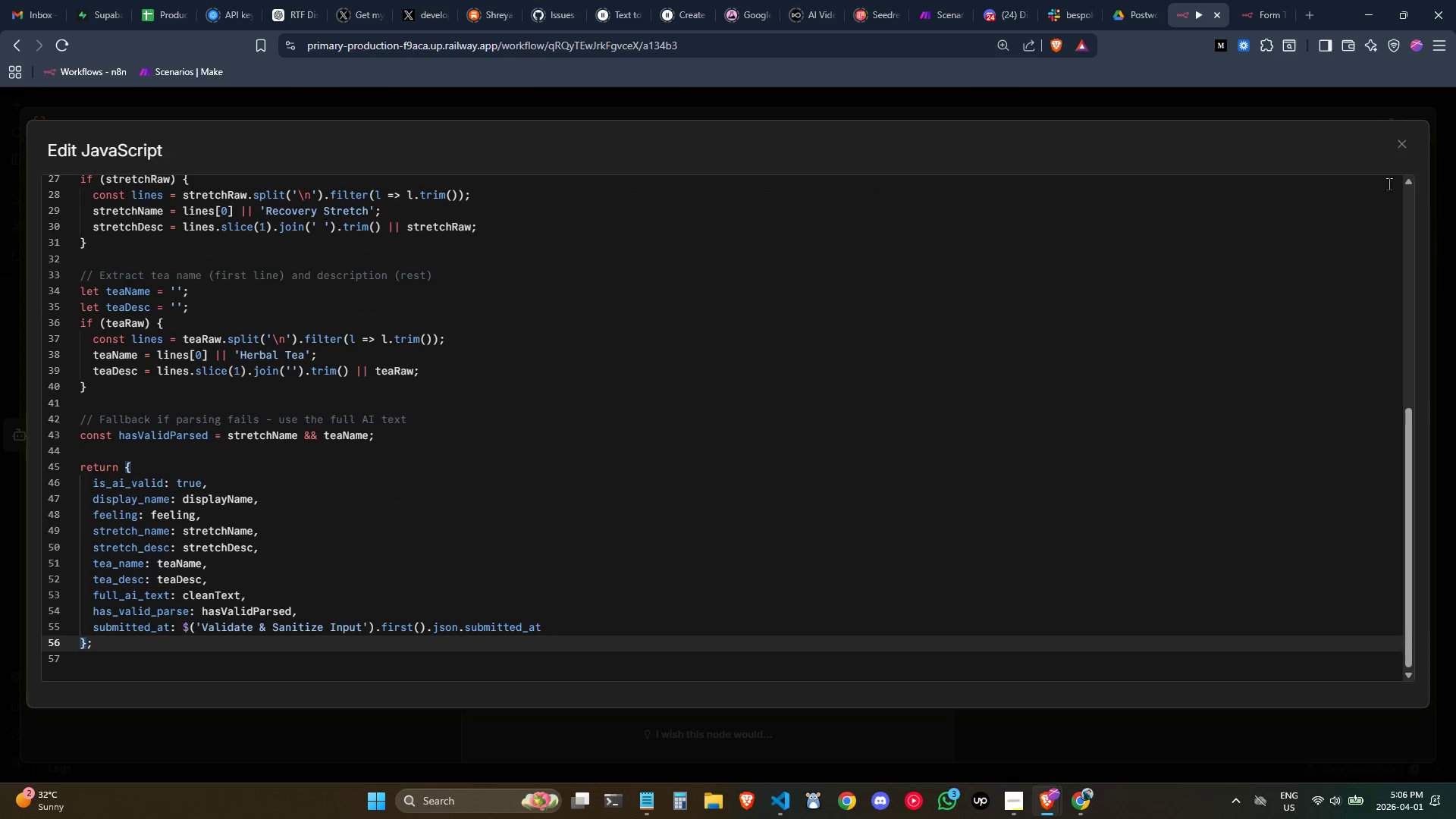 
left_click([1406, 142])
 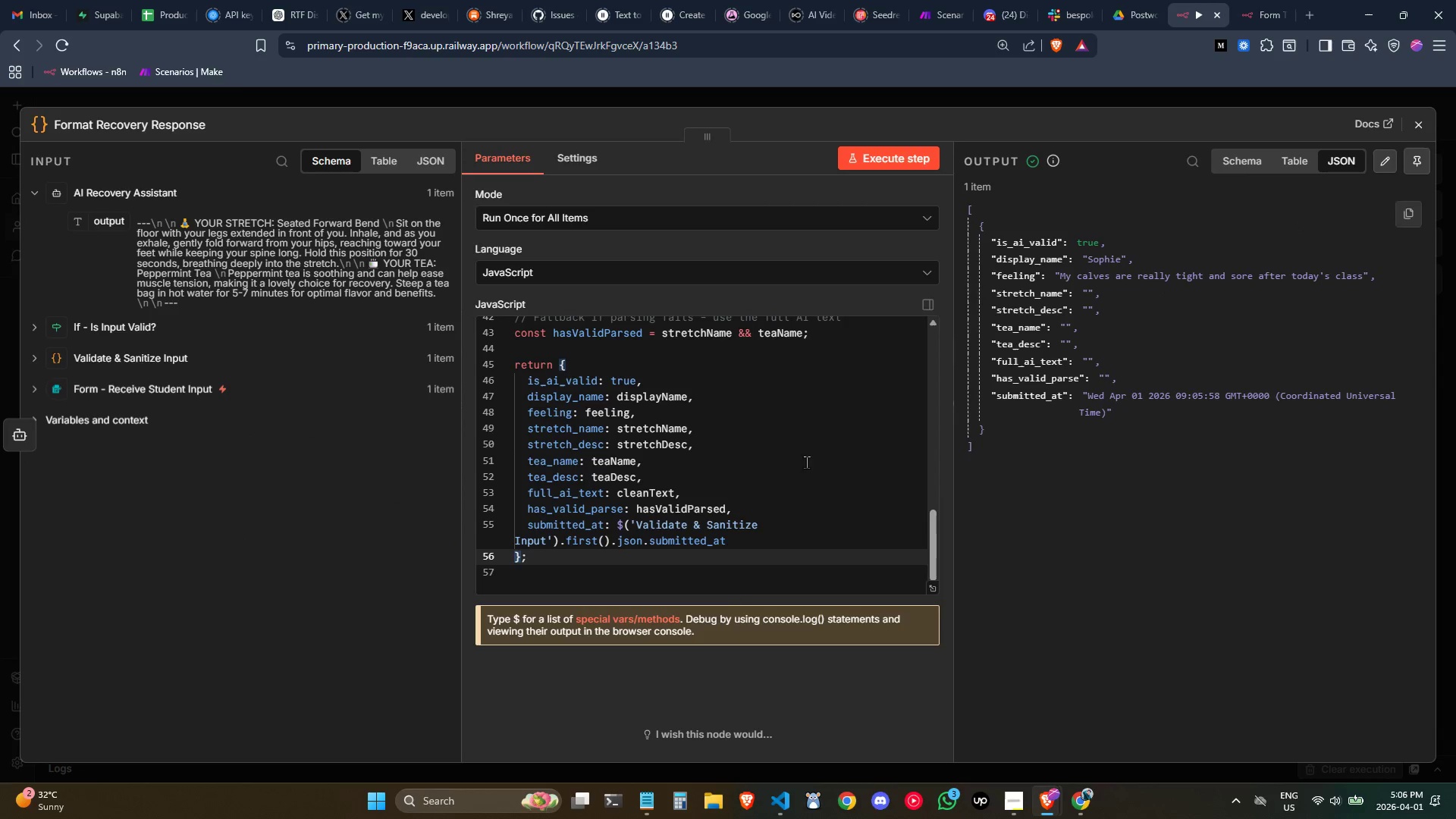 
scroll: coordinate [817, 507], scroll_direction: up, amount: 2.0
 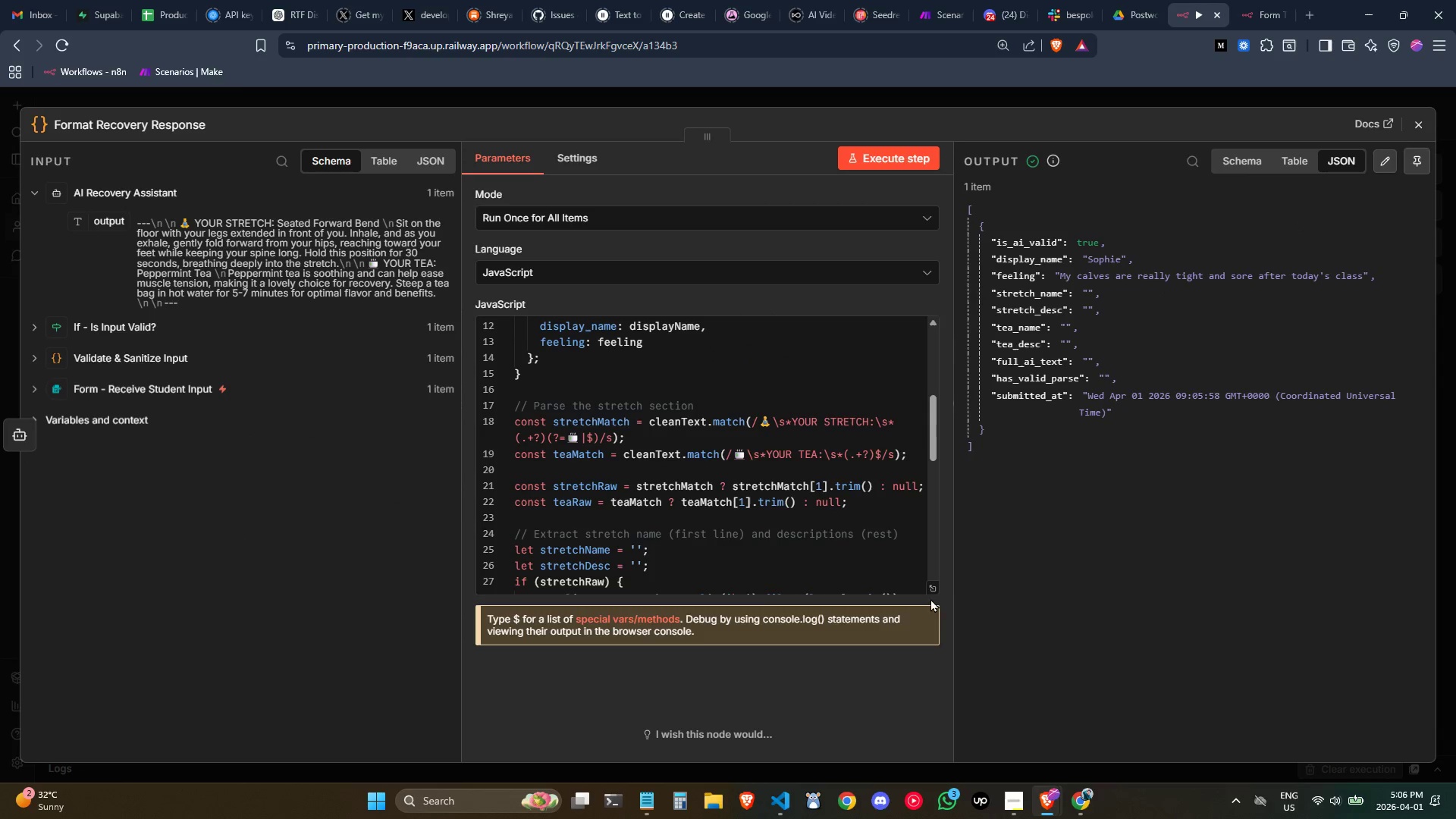 
left_click([928, 589])
 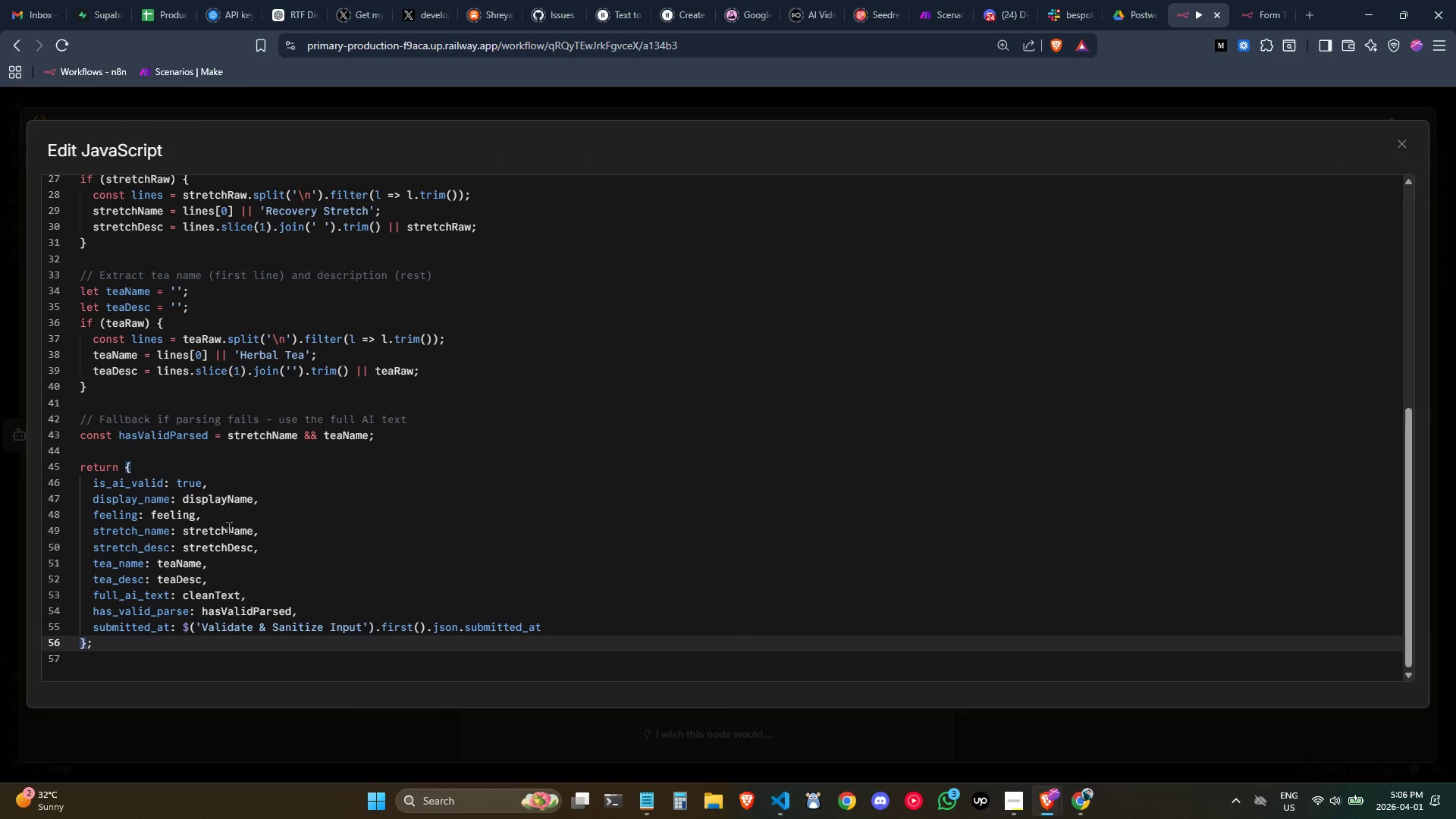 
double_click([228, 527])
 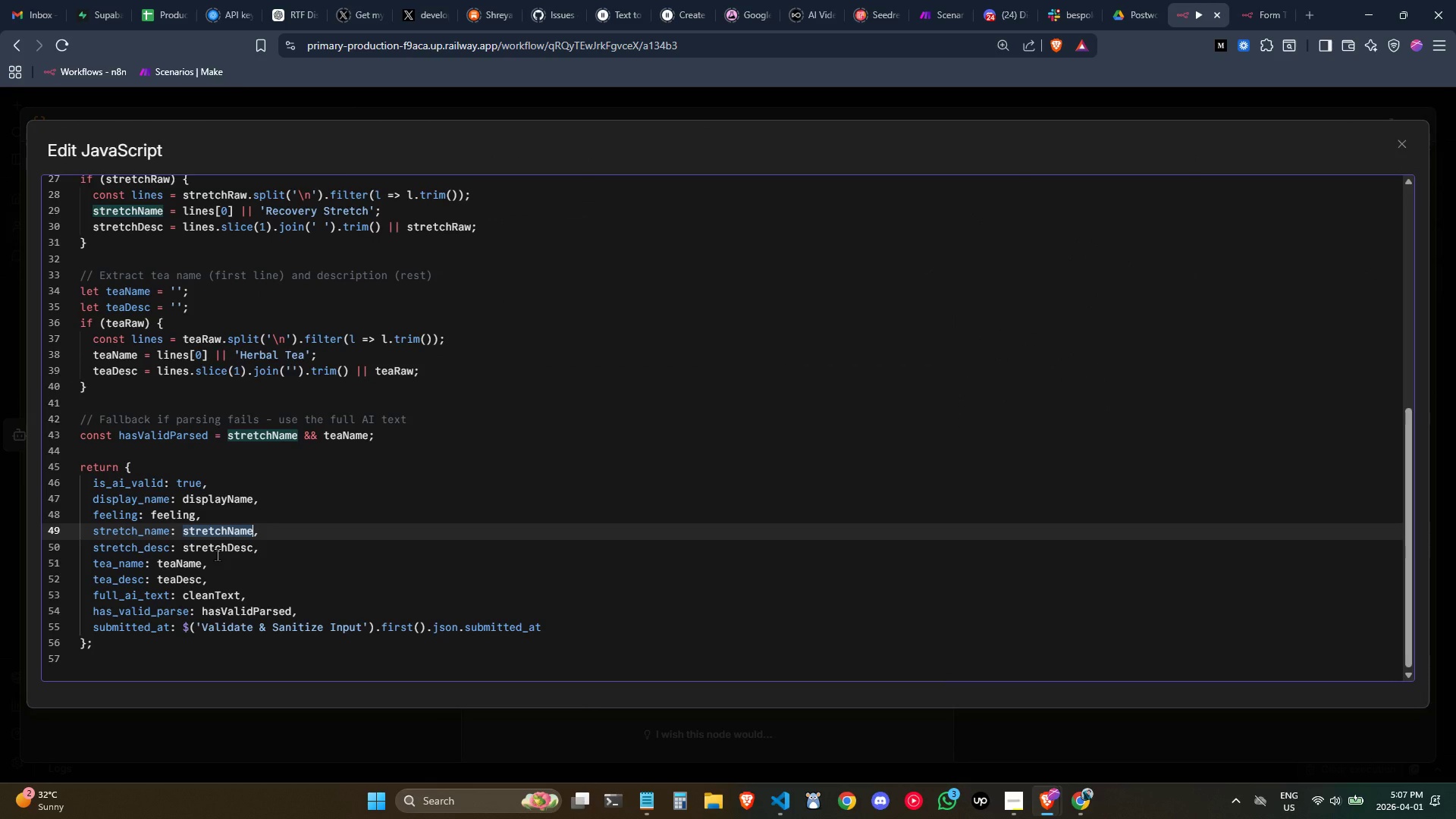 
left_click([217, 554])
 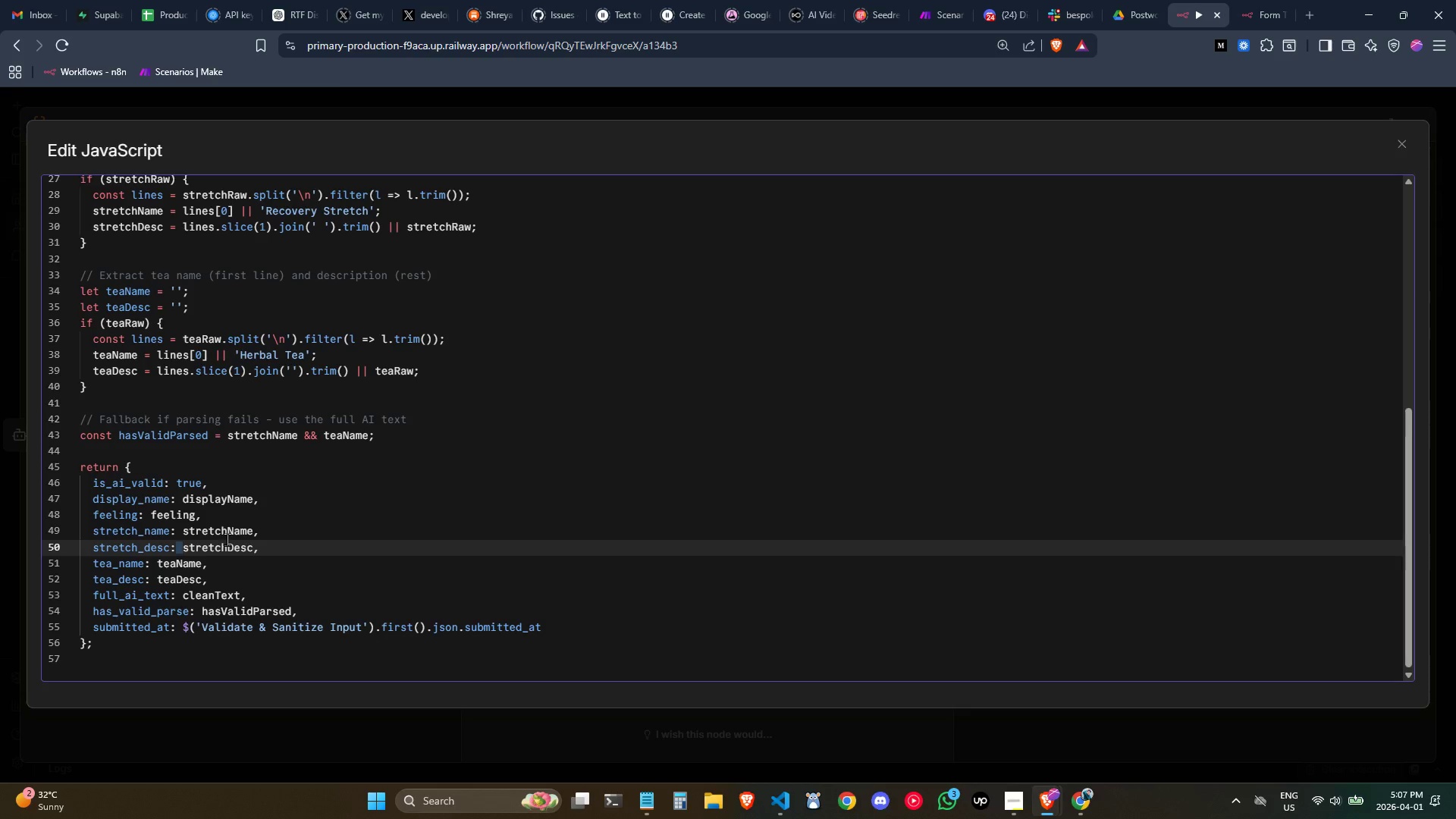 
left_click([224, 538])
 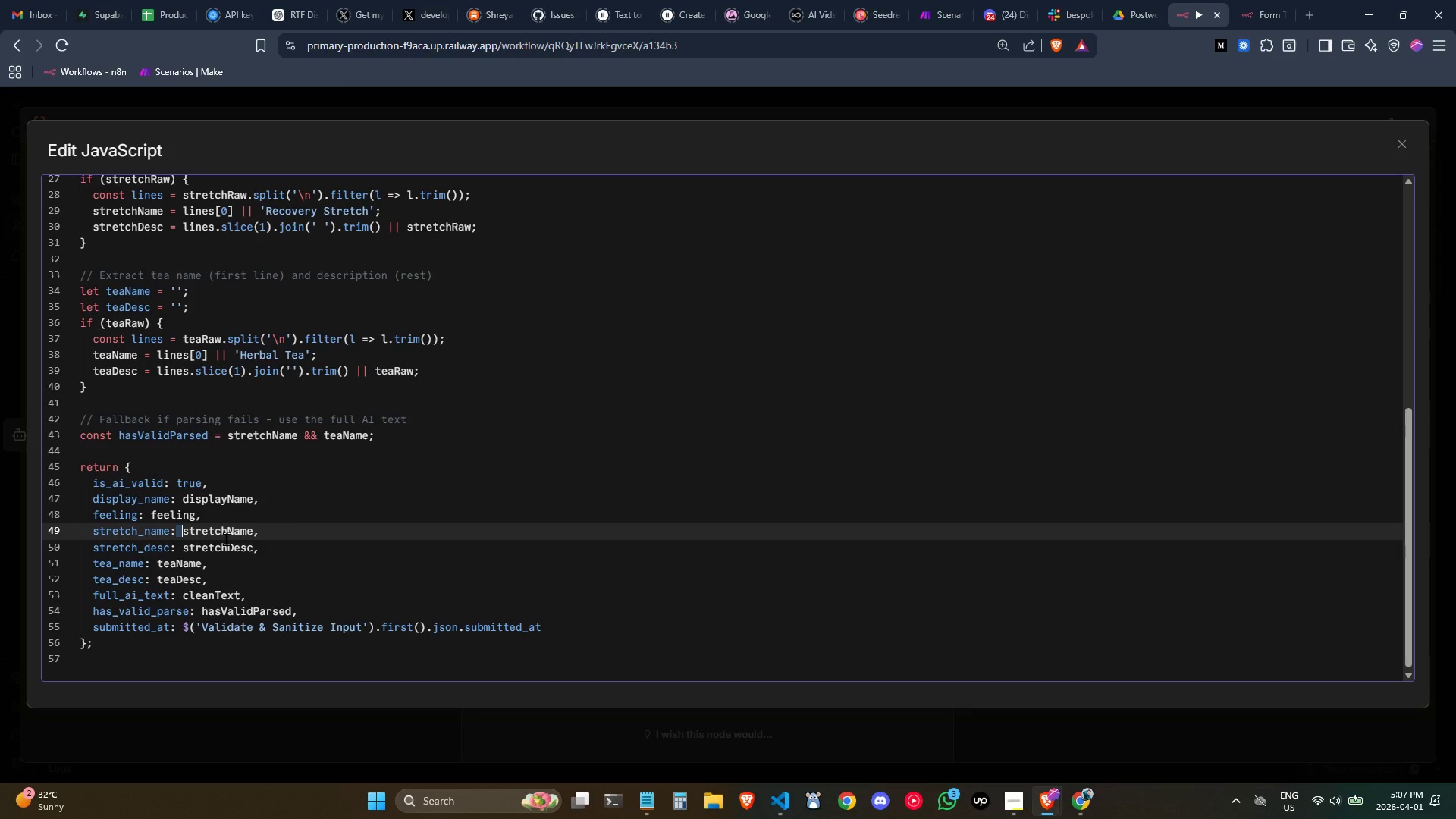 
scroll: coordinate [226, 538], scroll_direction: up, amount: 3.0
 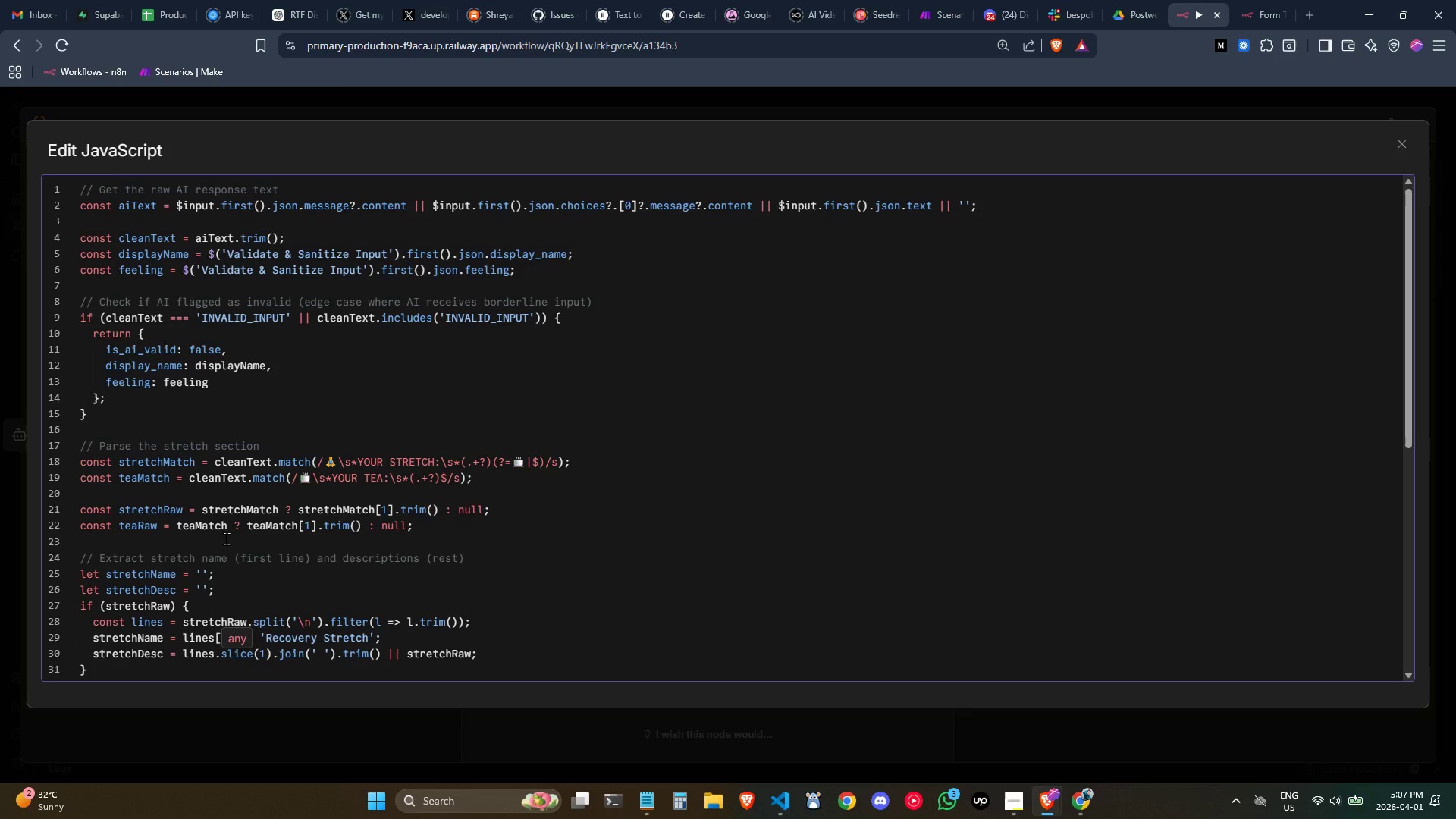 
scroll: coordinate [226, 538], scroll_direction: down, amount: 2.0
 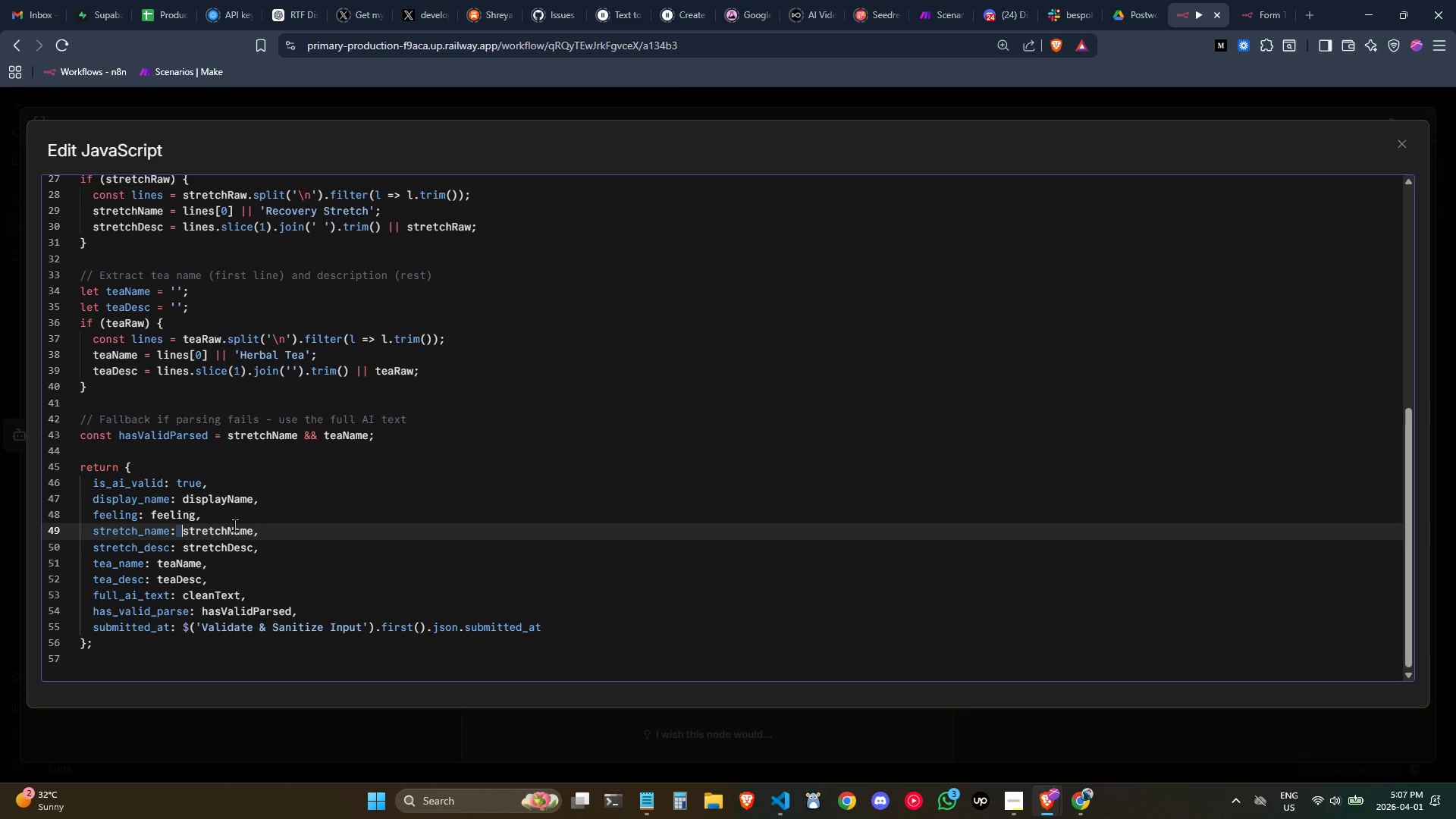 
double_click([234, 525])
 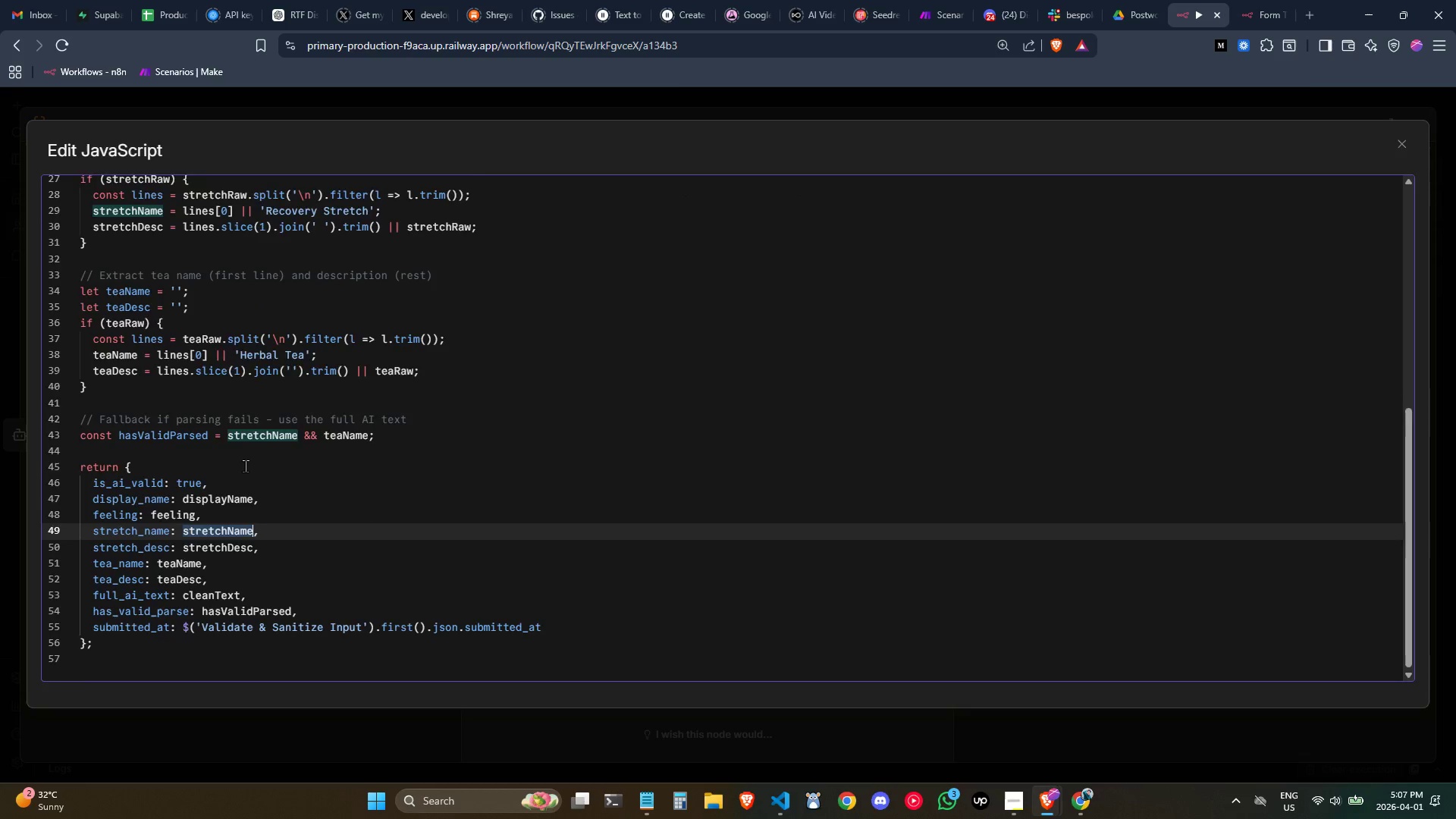 
scroll: coordinate [227, 469], scroll_direction: up, amount: 2.0
 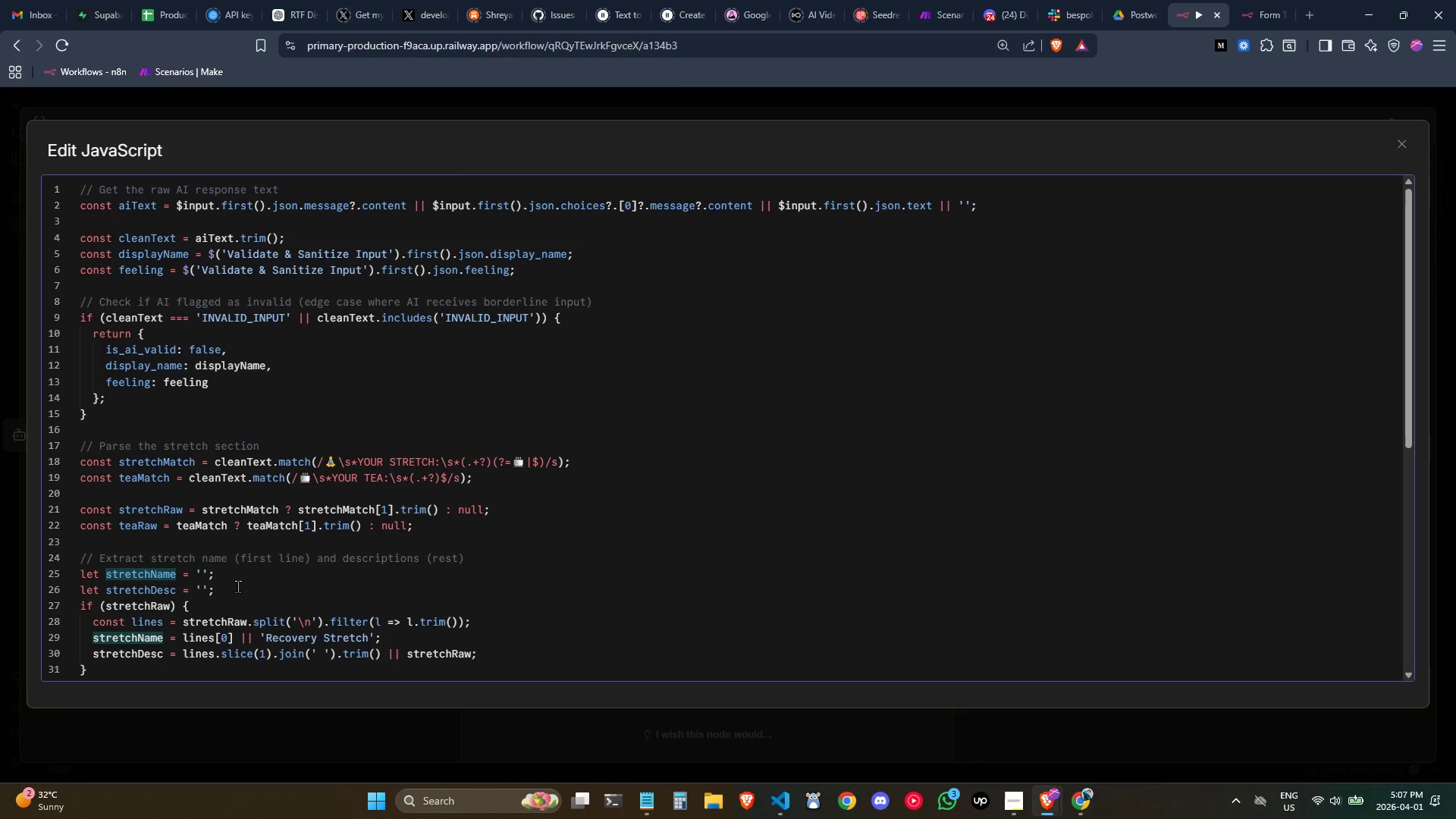 
scroll: coordinate [240, 587], scroll_direction: down, amount: 1.0
 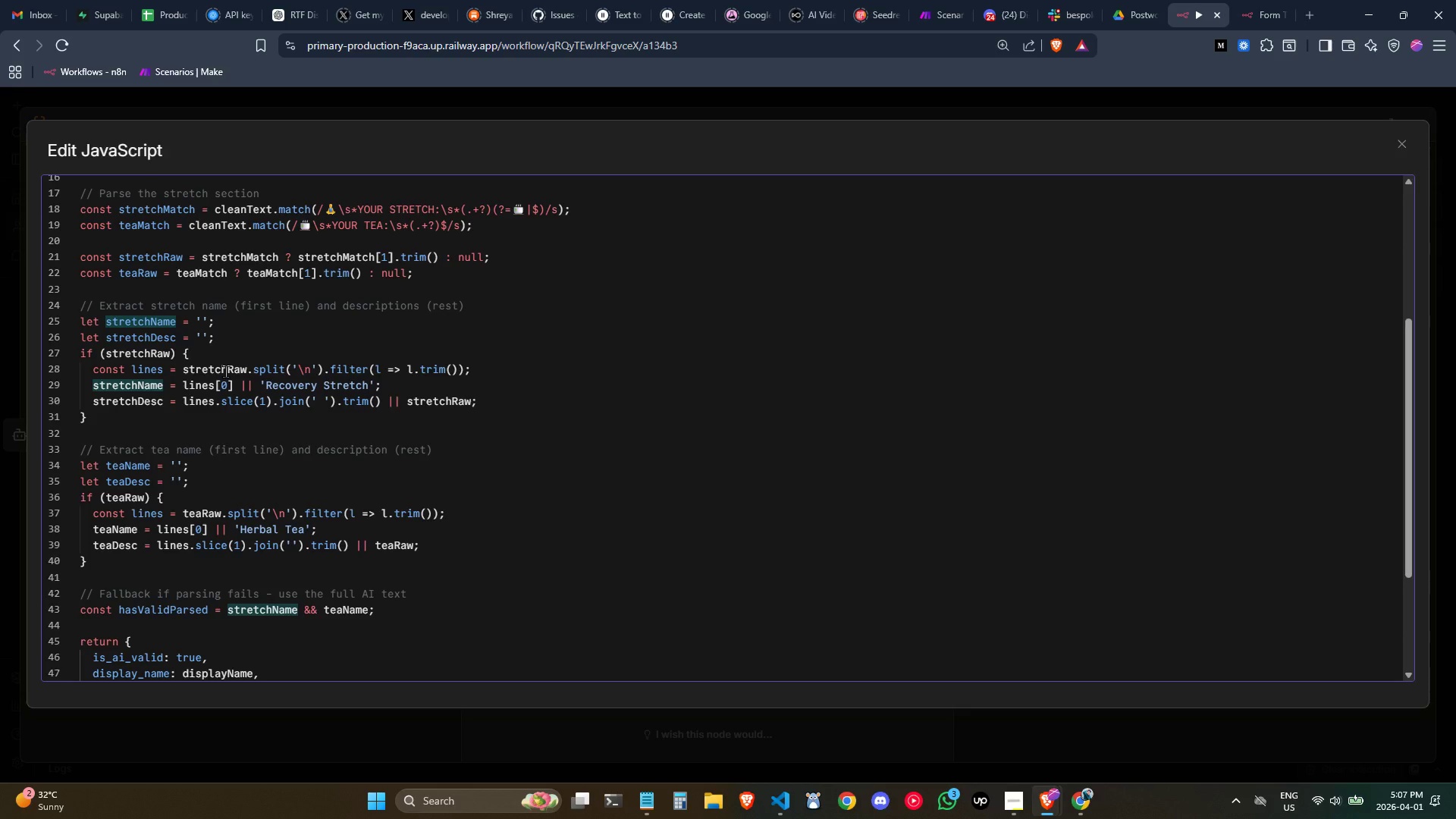 
scroll: coordinate [225, 371], scroll_direction: up, amount: 1.0
 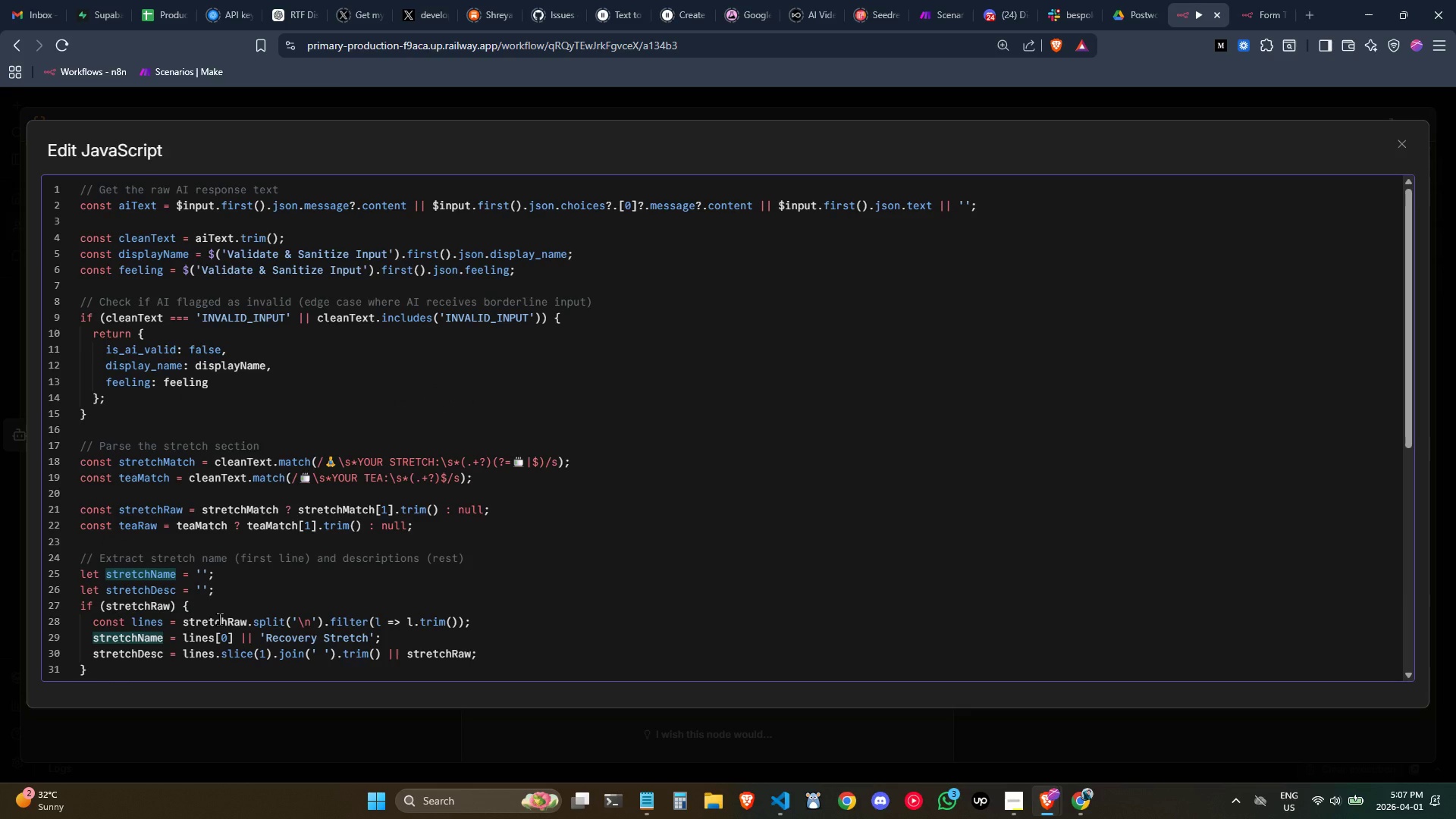 
double_click([220, 619])
 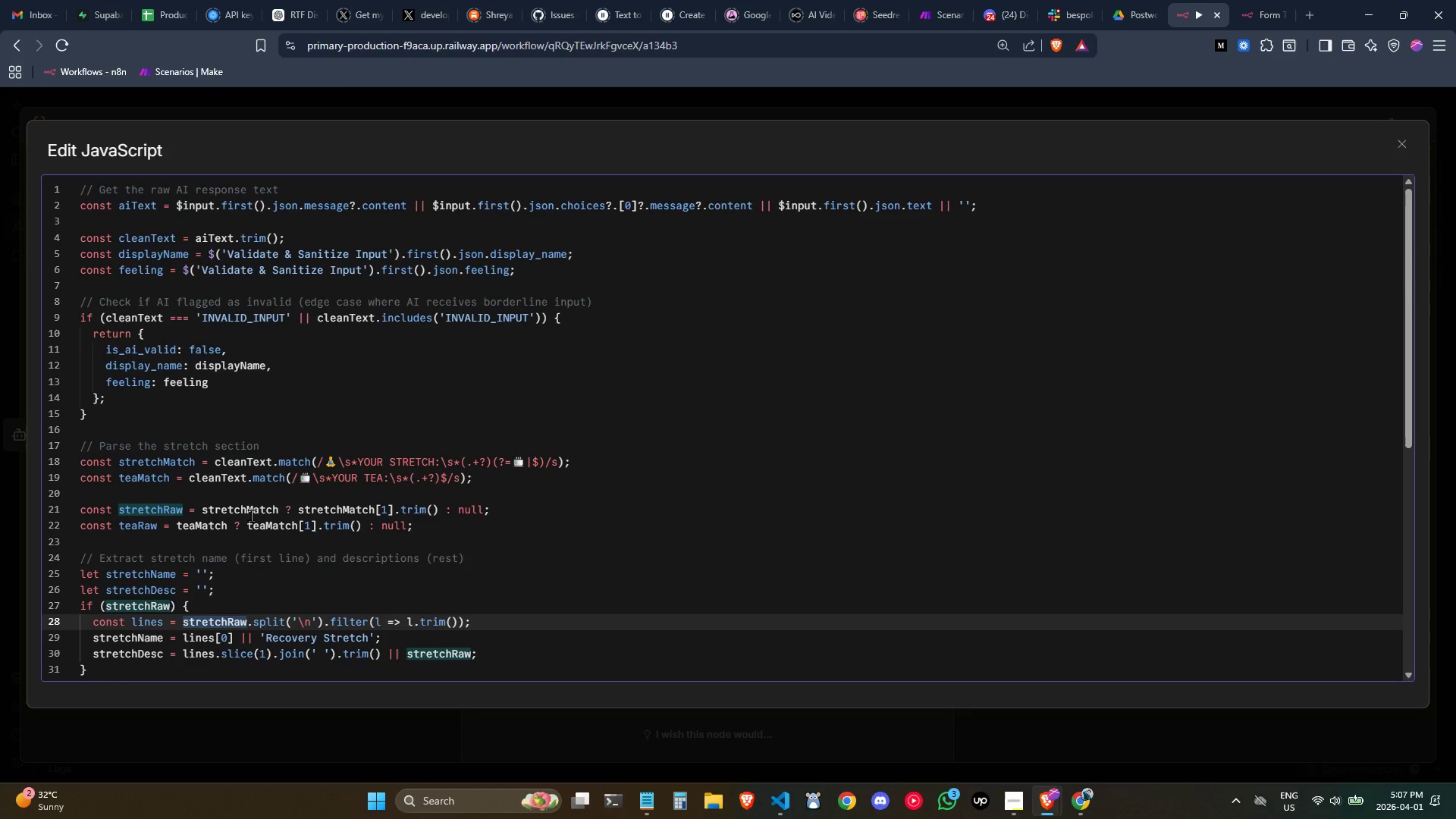 
double_click([251, 509])
 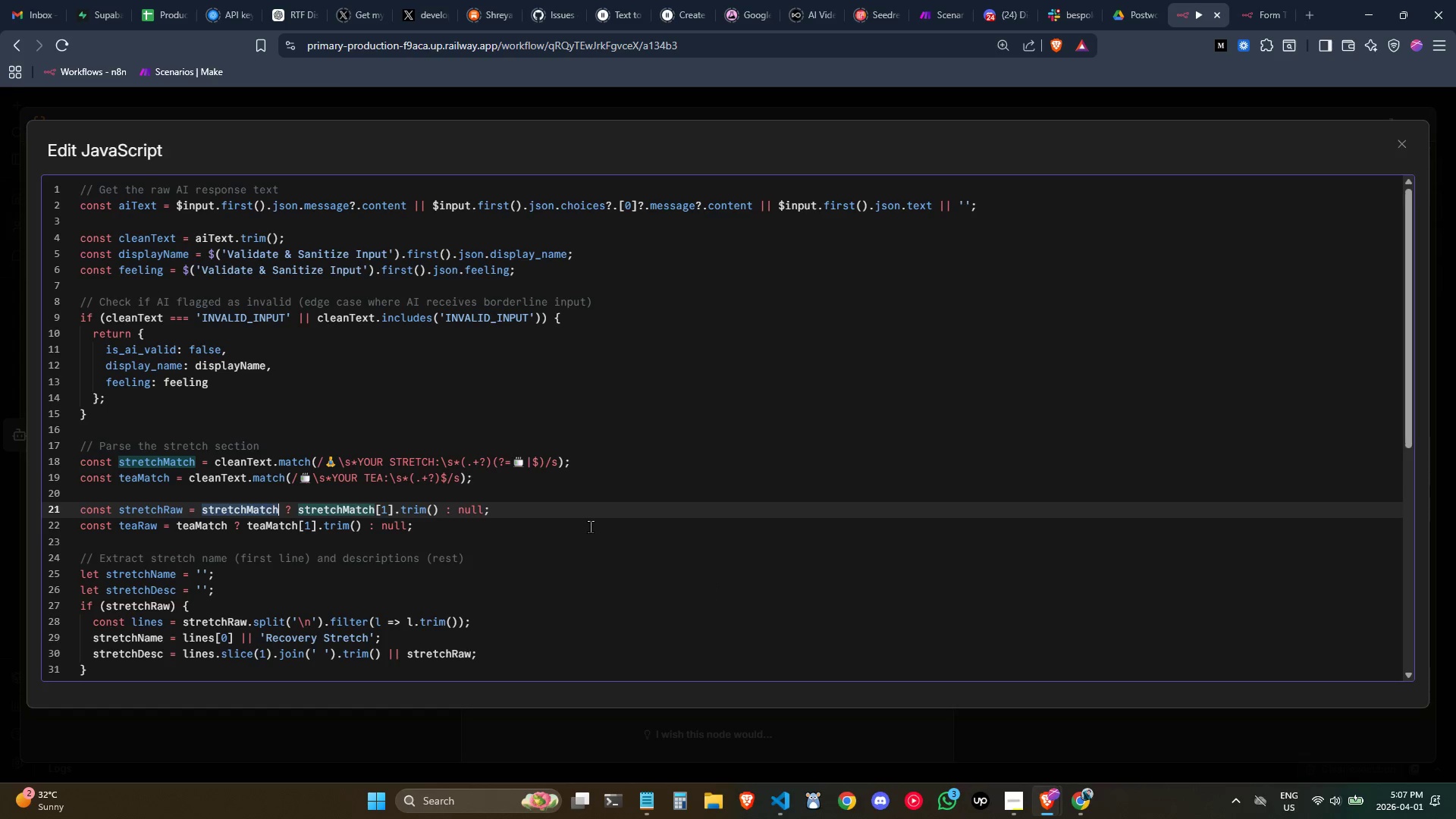 
wait(6.44)
 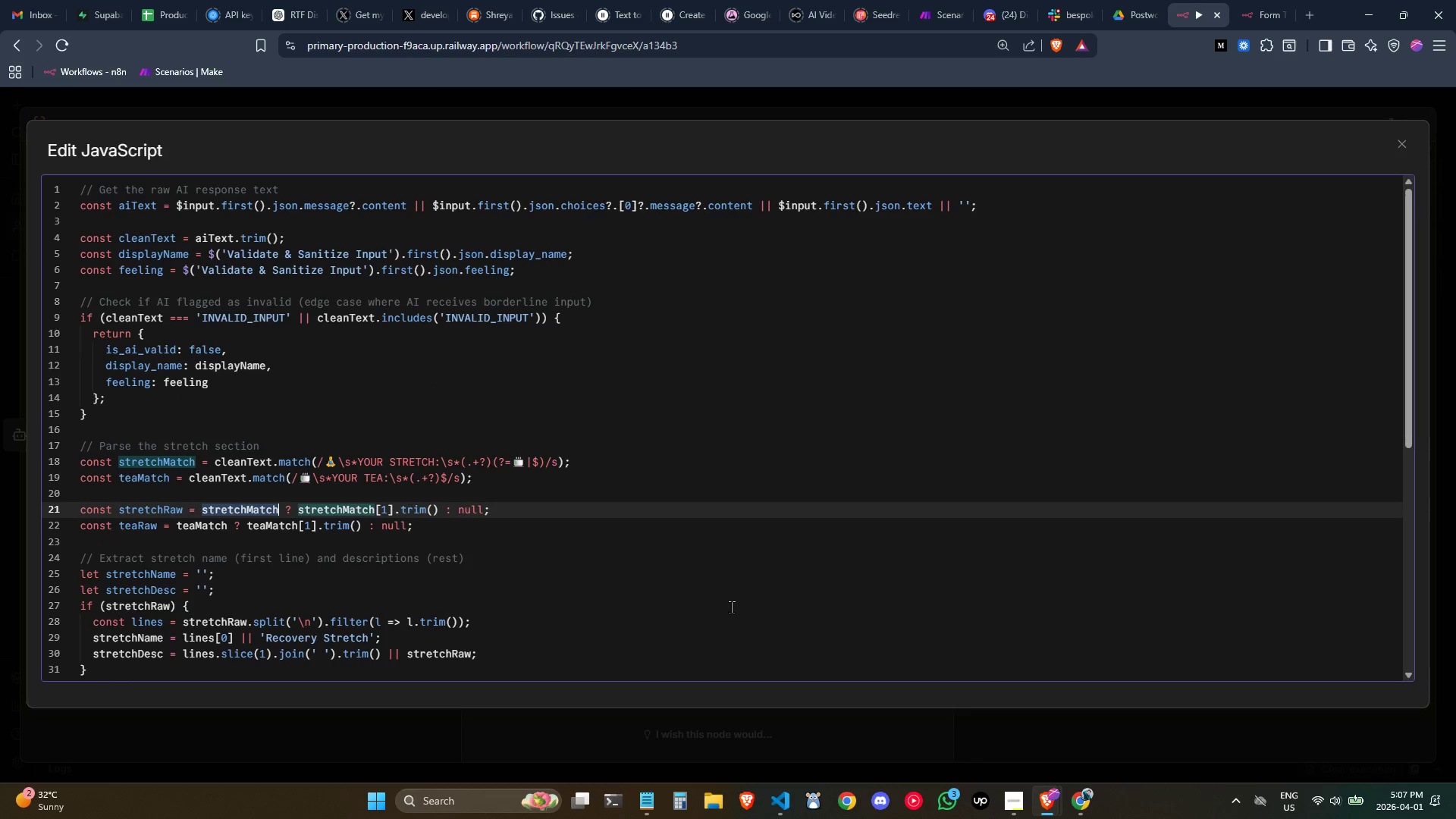 
left_click([1407, 148])
 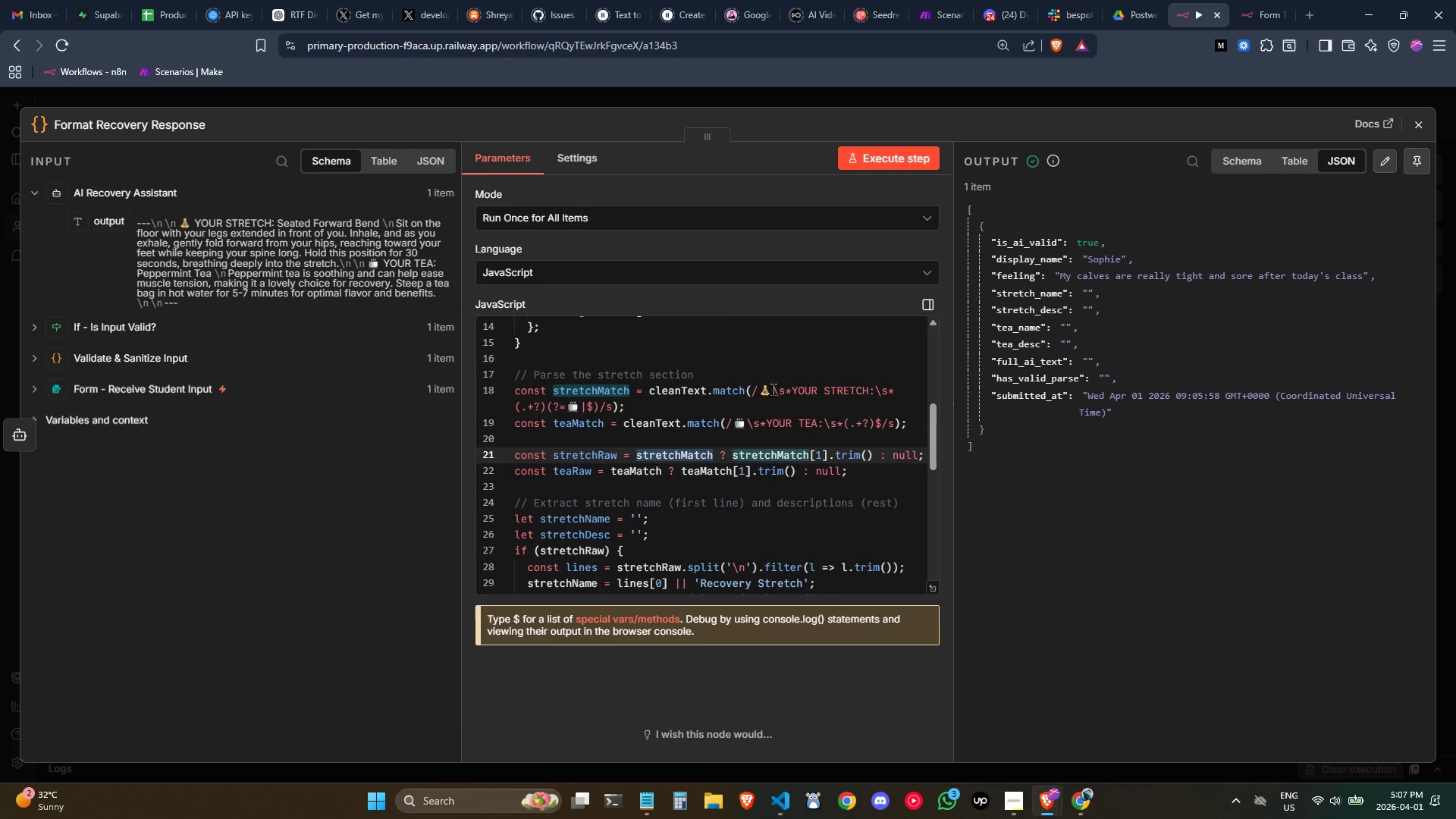 
wait(22.53)
 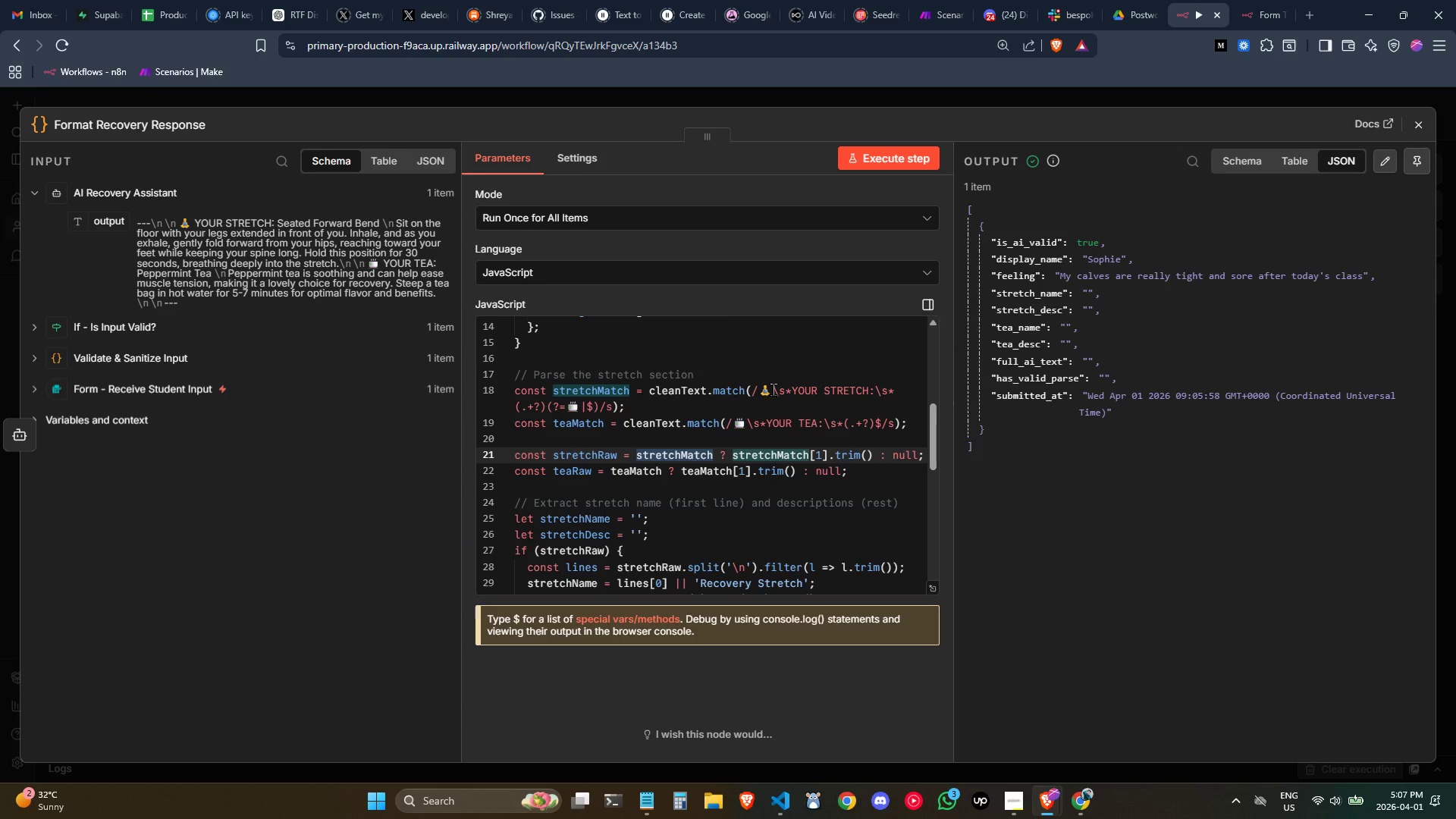 
left_click([1013, 809])